 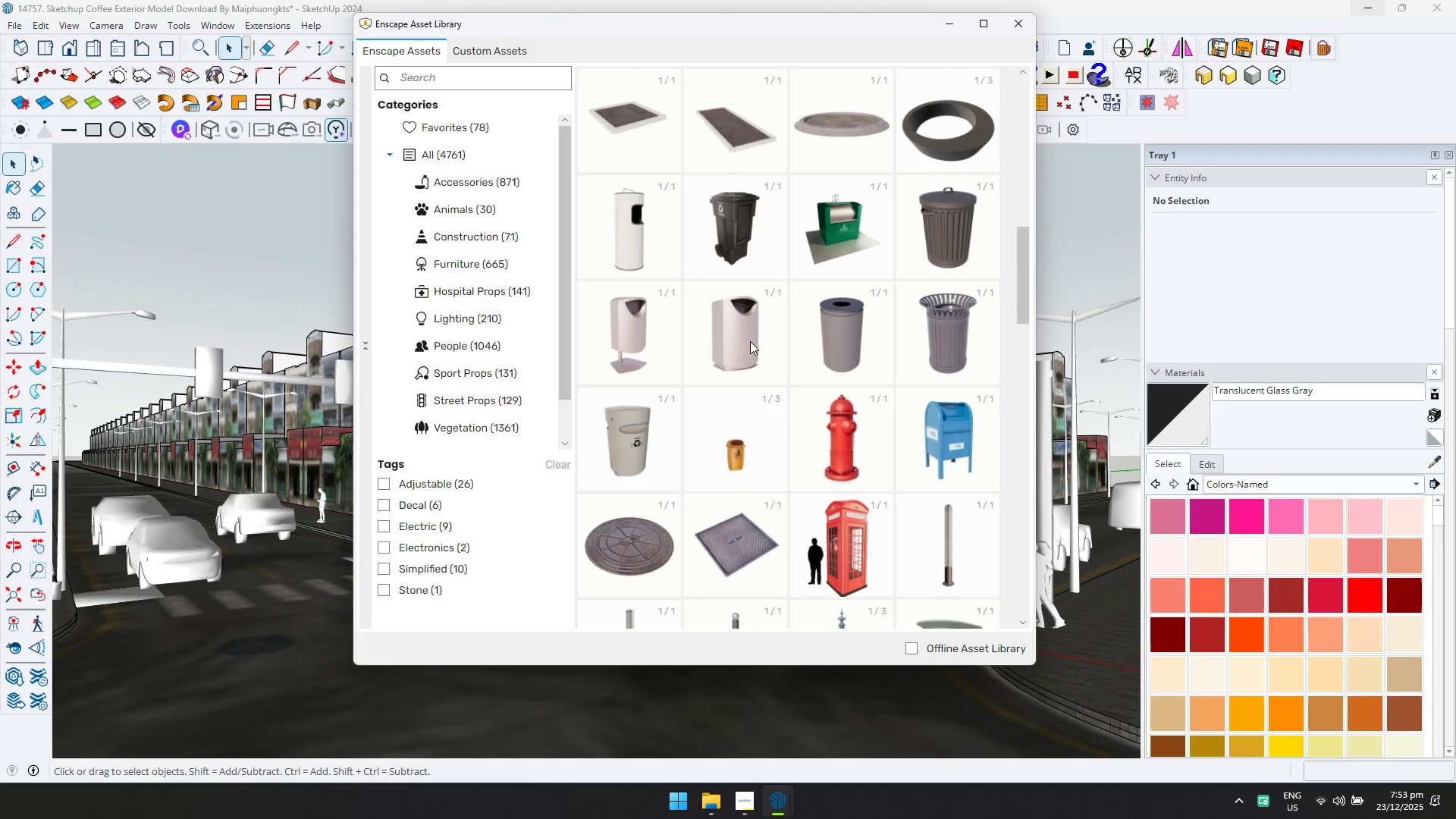 
scroll: coordinate [908, 362], scroll_direction: down, amount: 3.0
 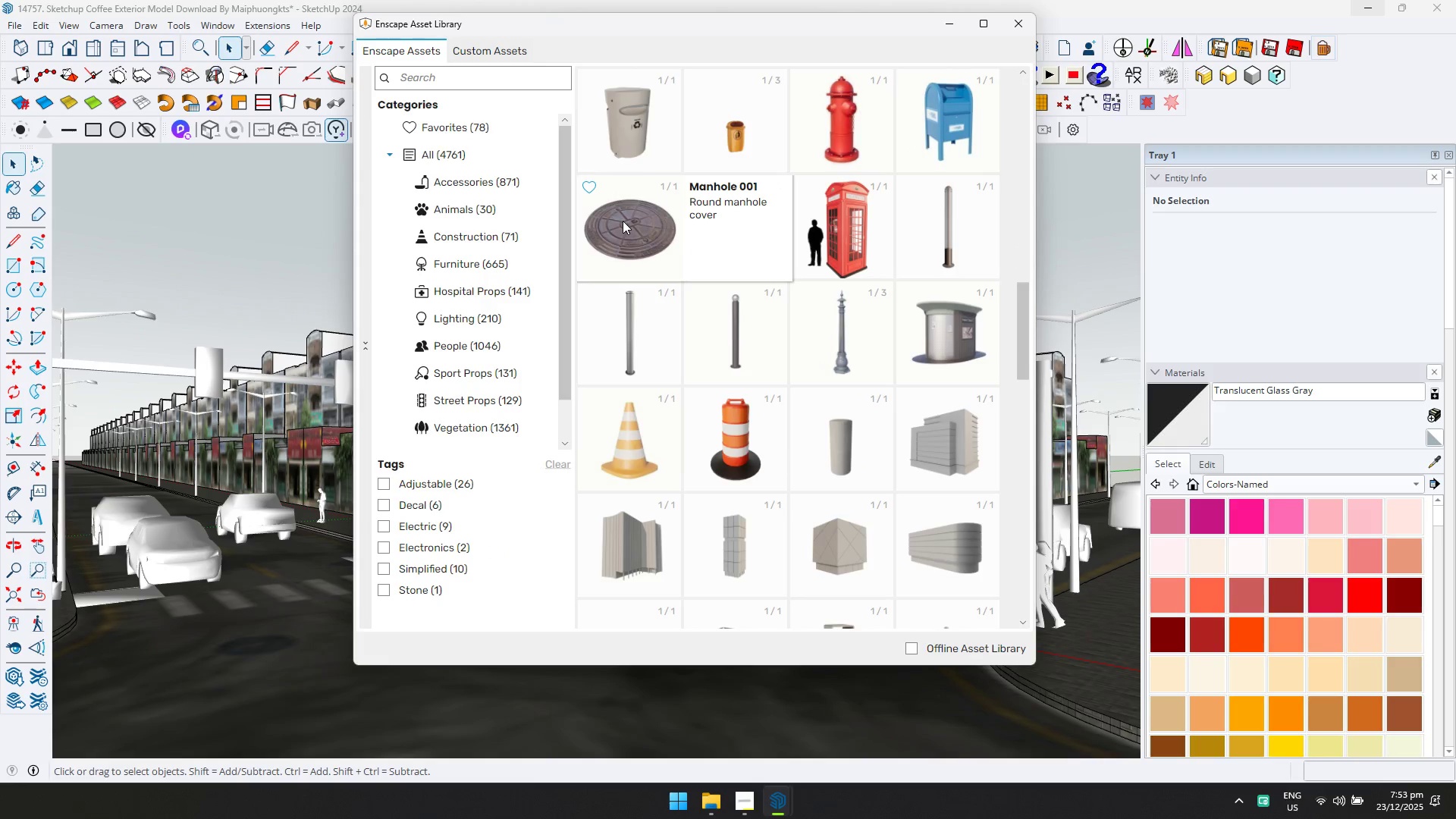 
left_click([623, 221])
 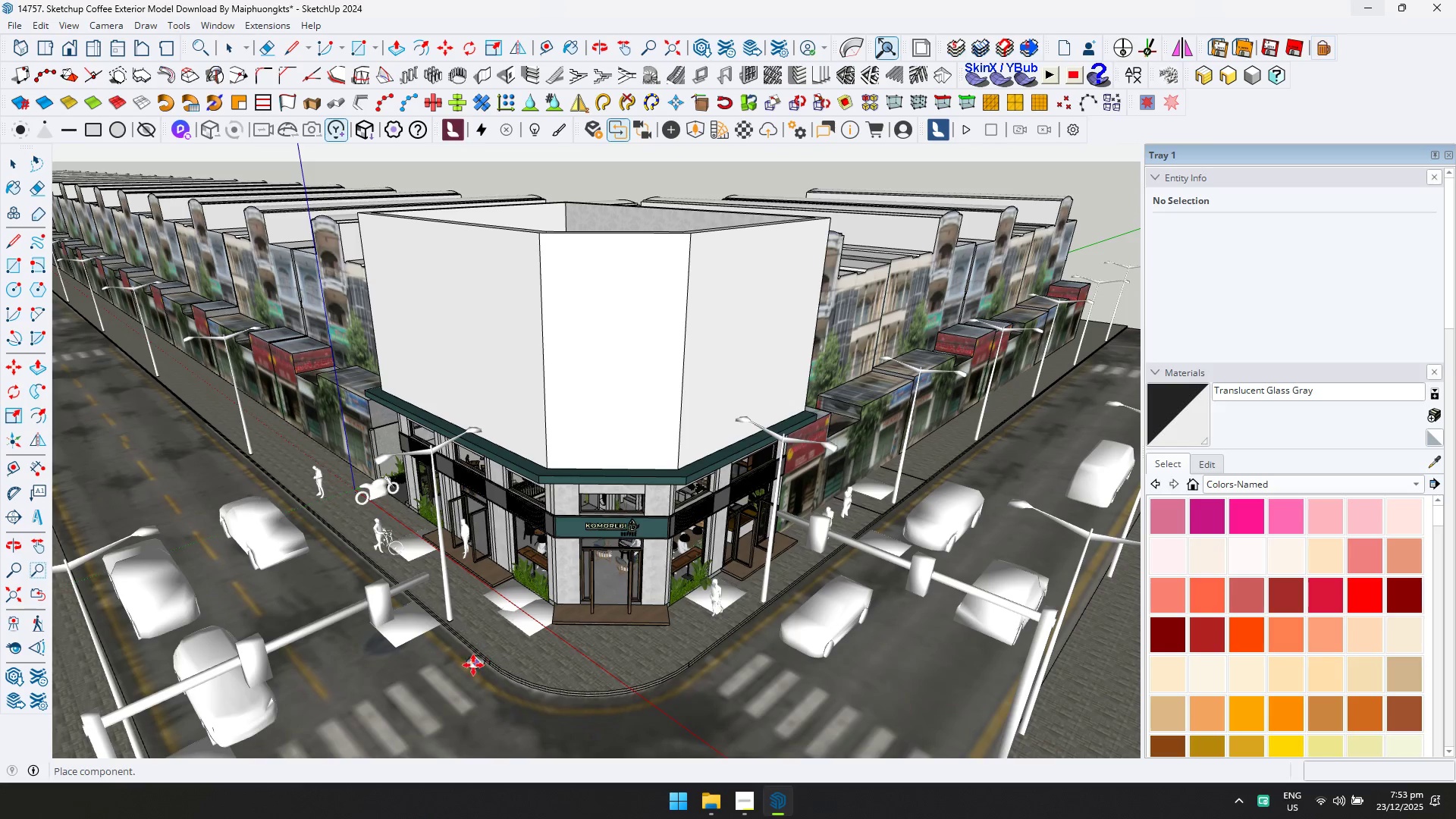 
scroll: coordinate [410, 658], scroll_direction: up, amount: 4.0
 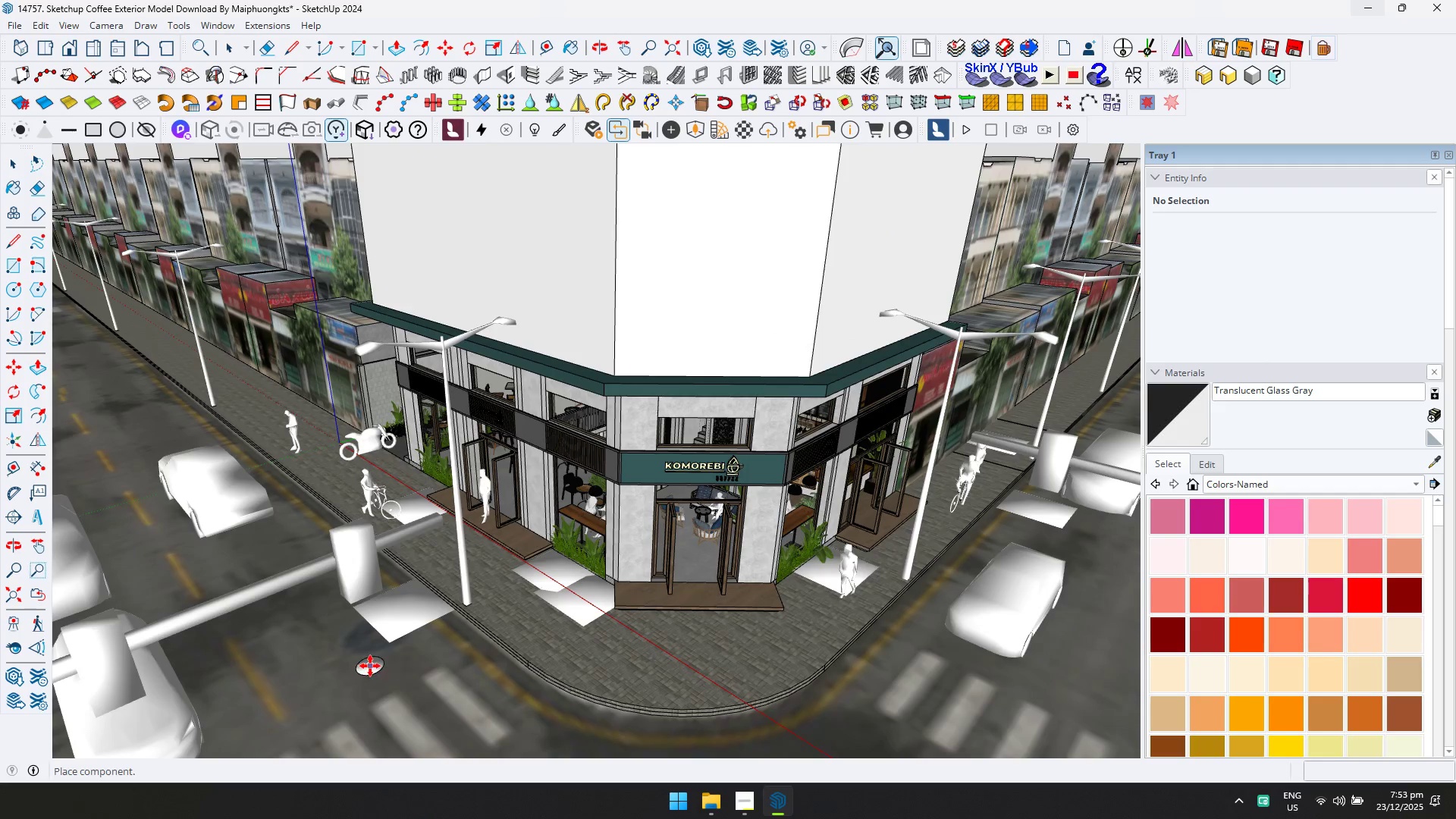 
left_click([370, 666])
 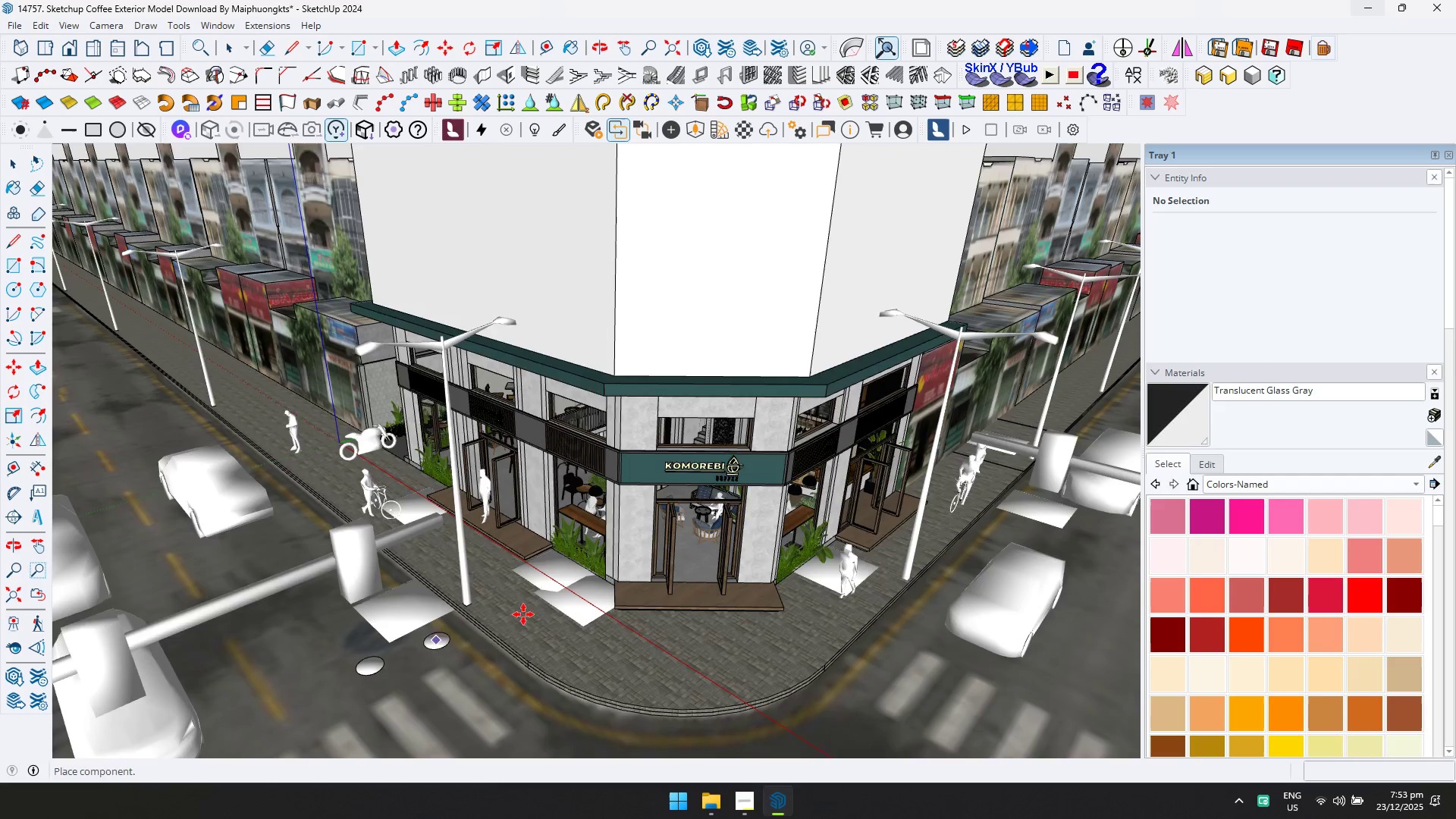 
scroll: coordinate [769, 595], scroll_direction: down, amount: 3.0
 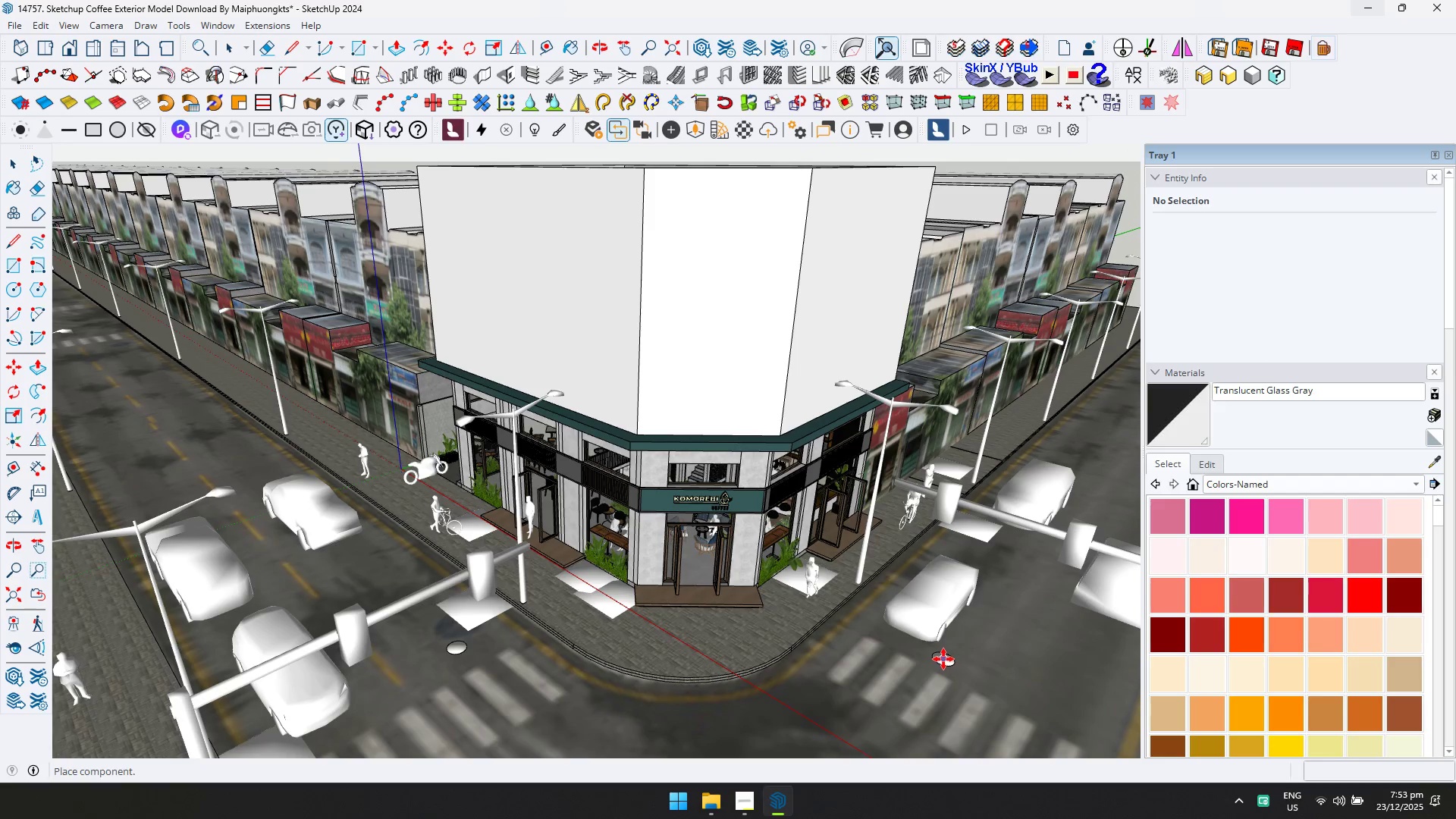 
left_click([942, 659])
 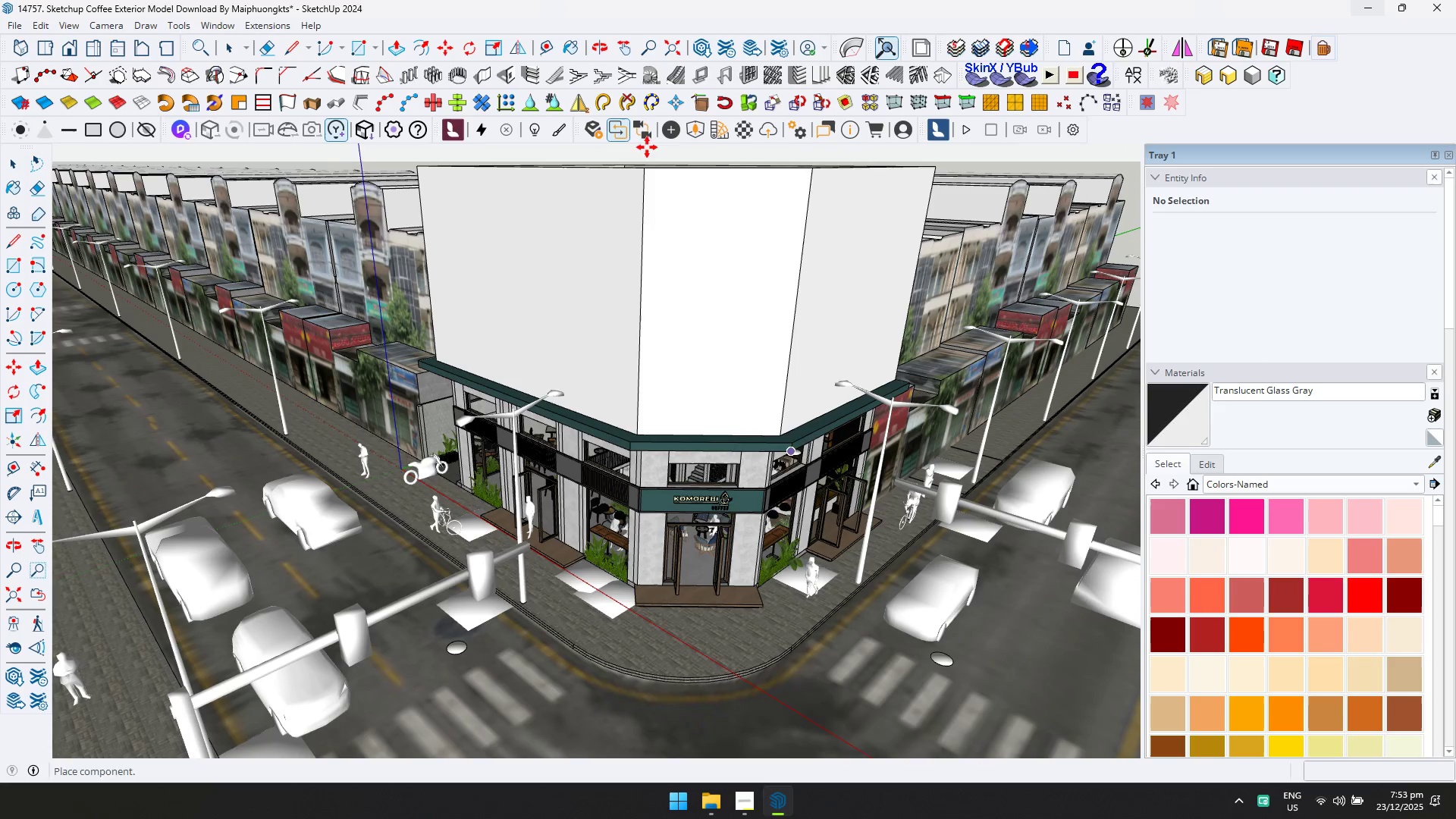 
left_click([695, 129])
 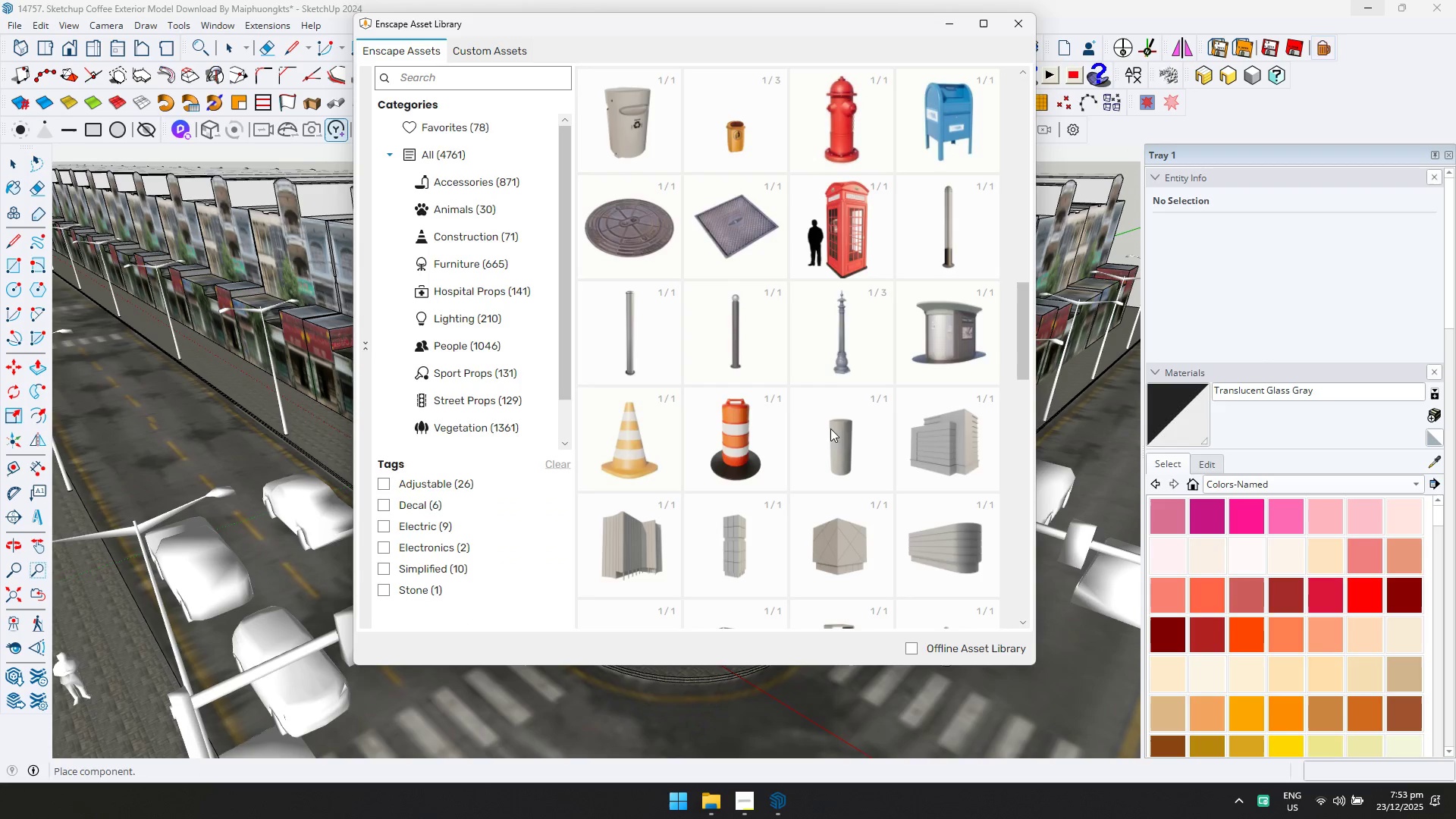 
scroll: coordinate [837, 457], scroll_direction: down, amount: 12.0
 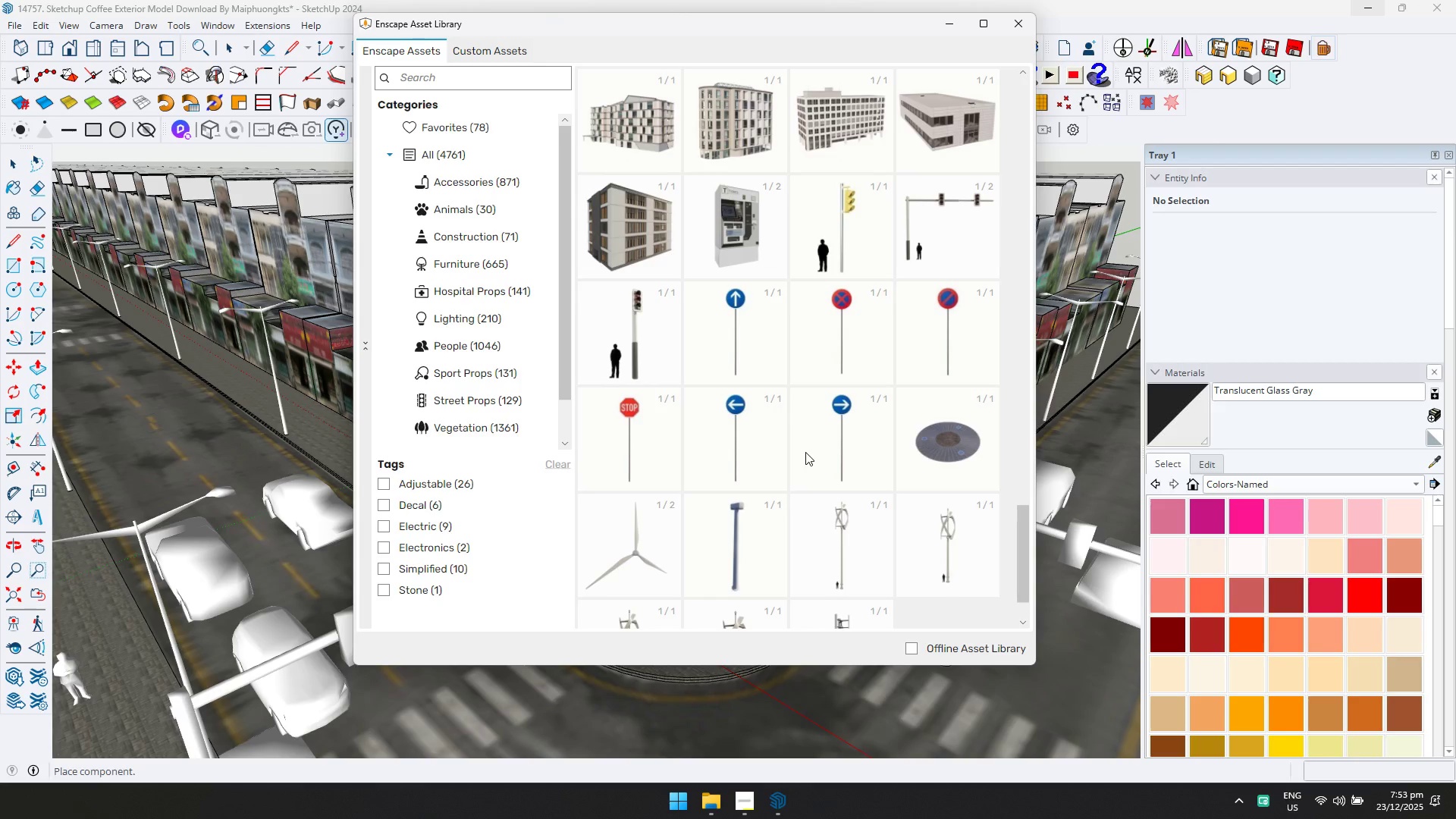 
left_click([755, 443])
 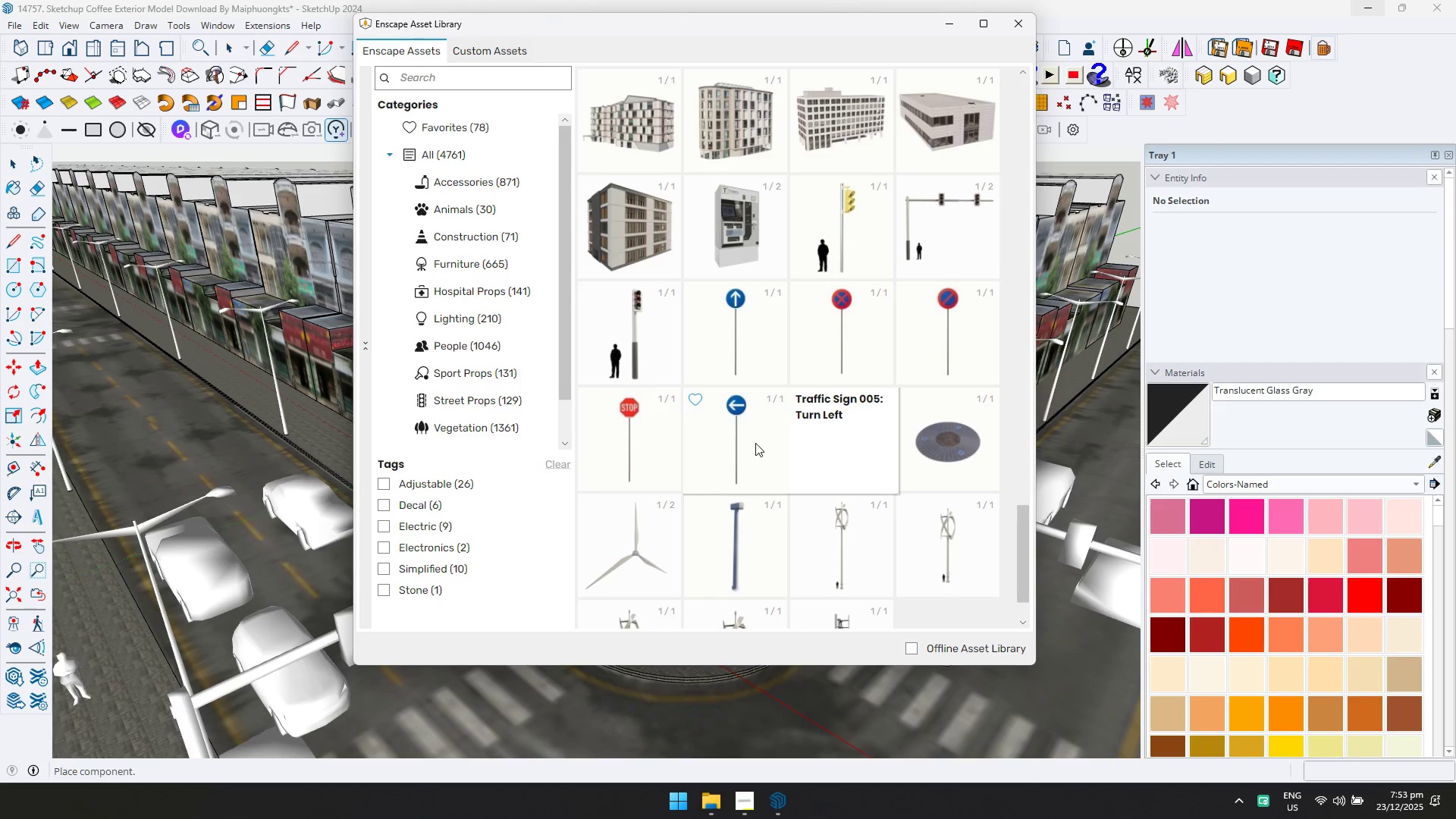 
scroll: coordinate [801, 488], scroll_direction: up, amount: 12.0
 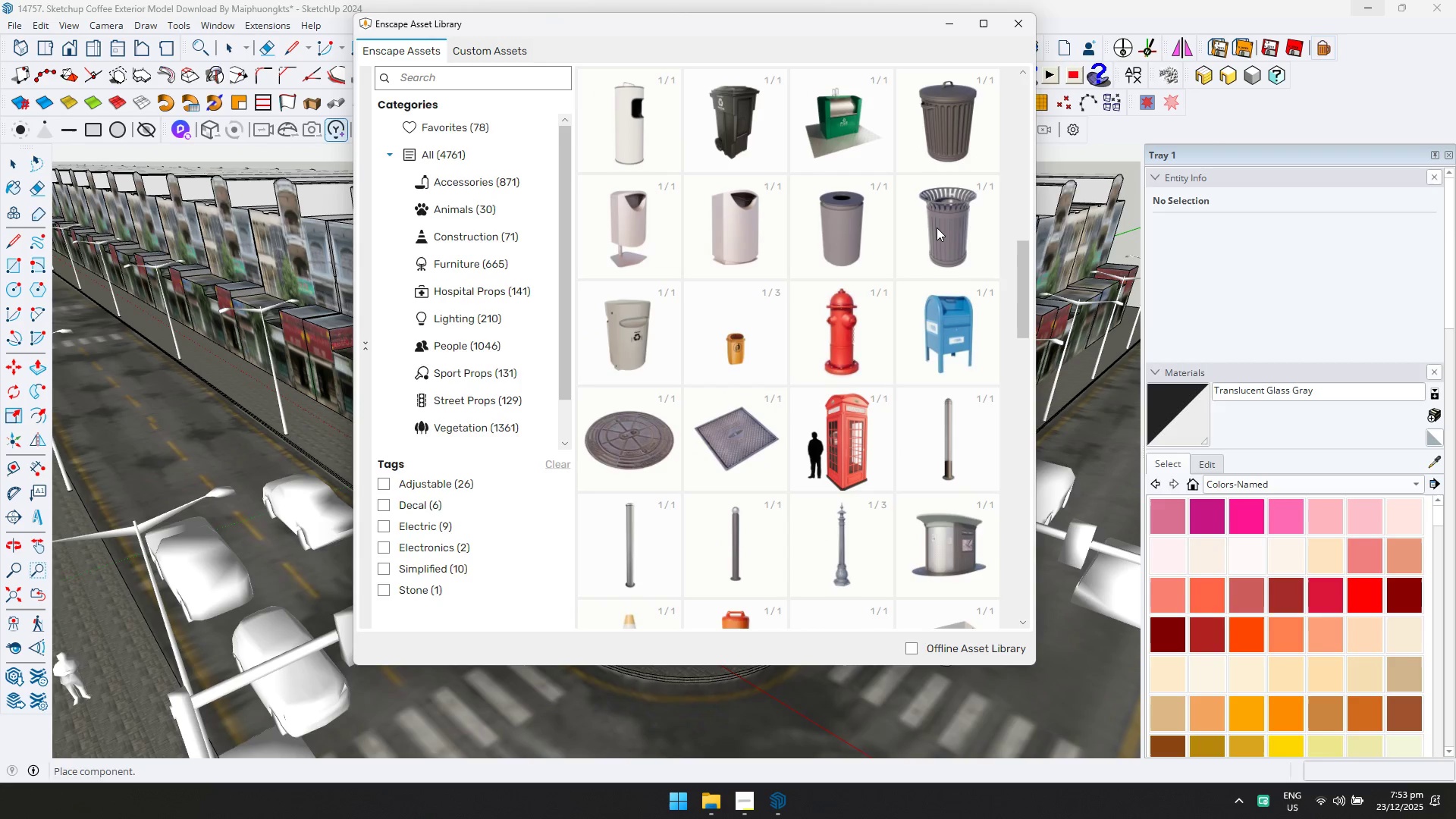 
double_click([946, 234])
 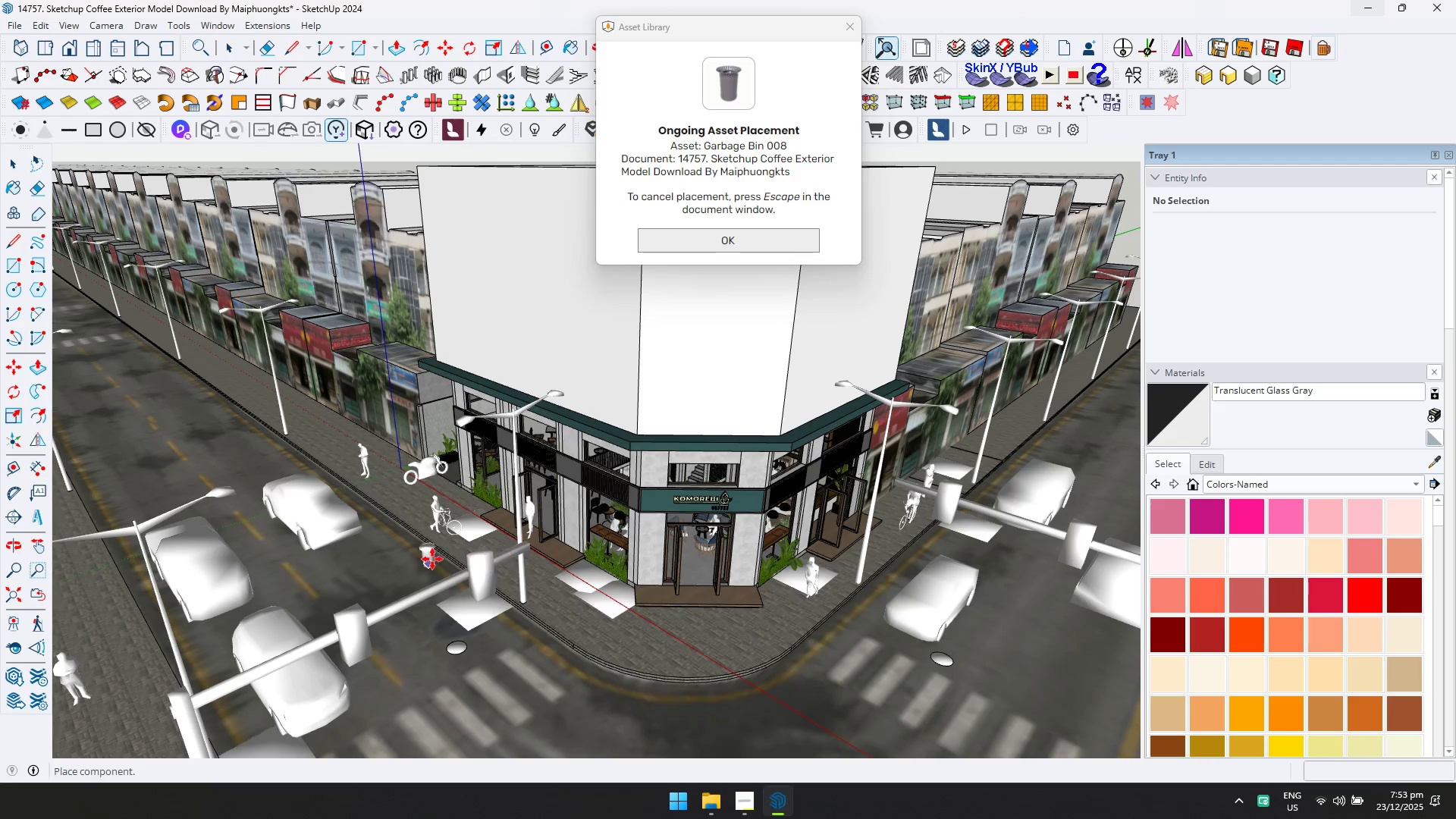 
scroll: coordinate [422, 516], scroll_direction: up, amount: 10.0
 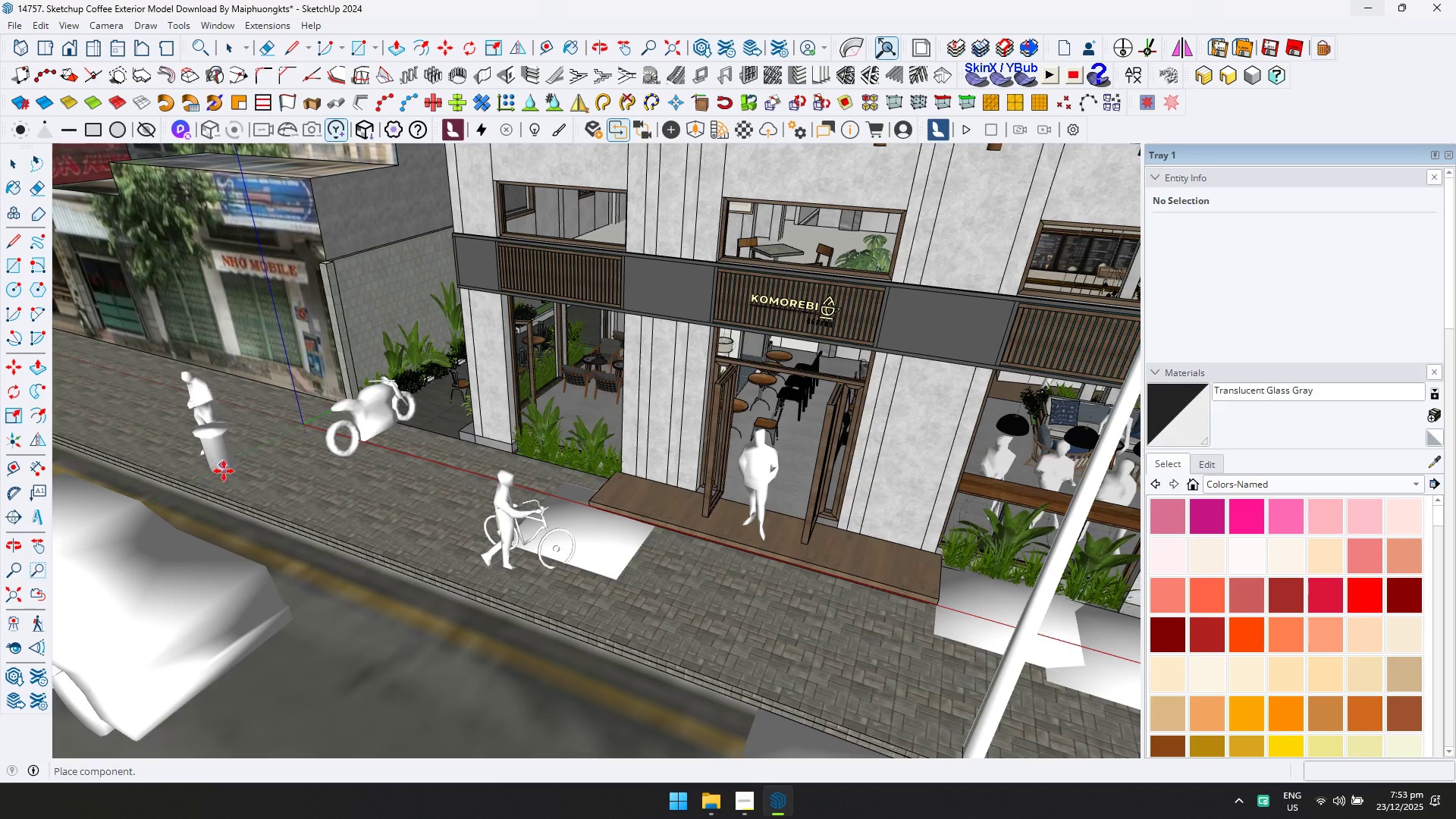 
left_click([256, 488])
 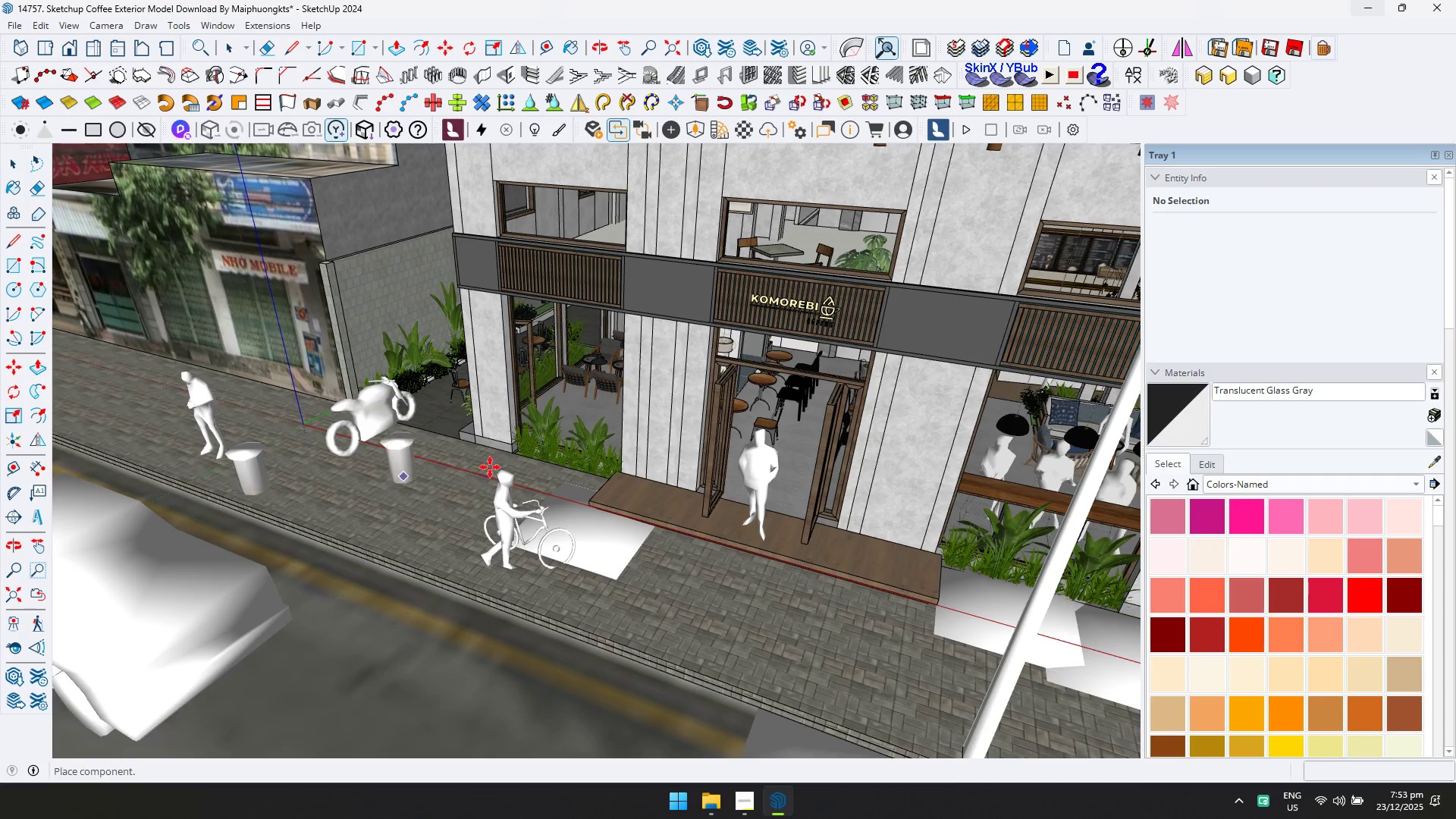 
scroll: coordinate [856, 476], scroll_direction: down, amount: 9.0
 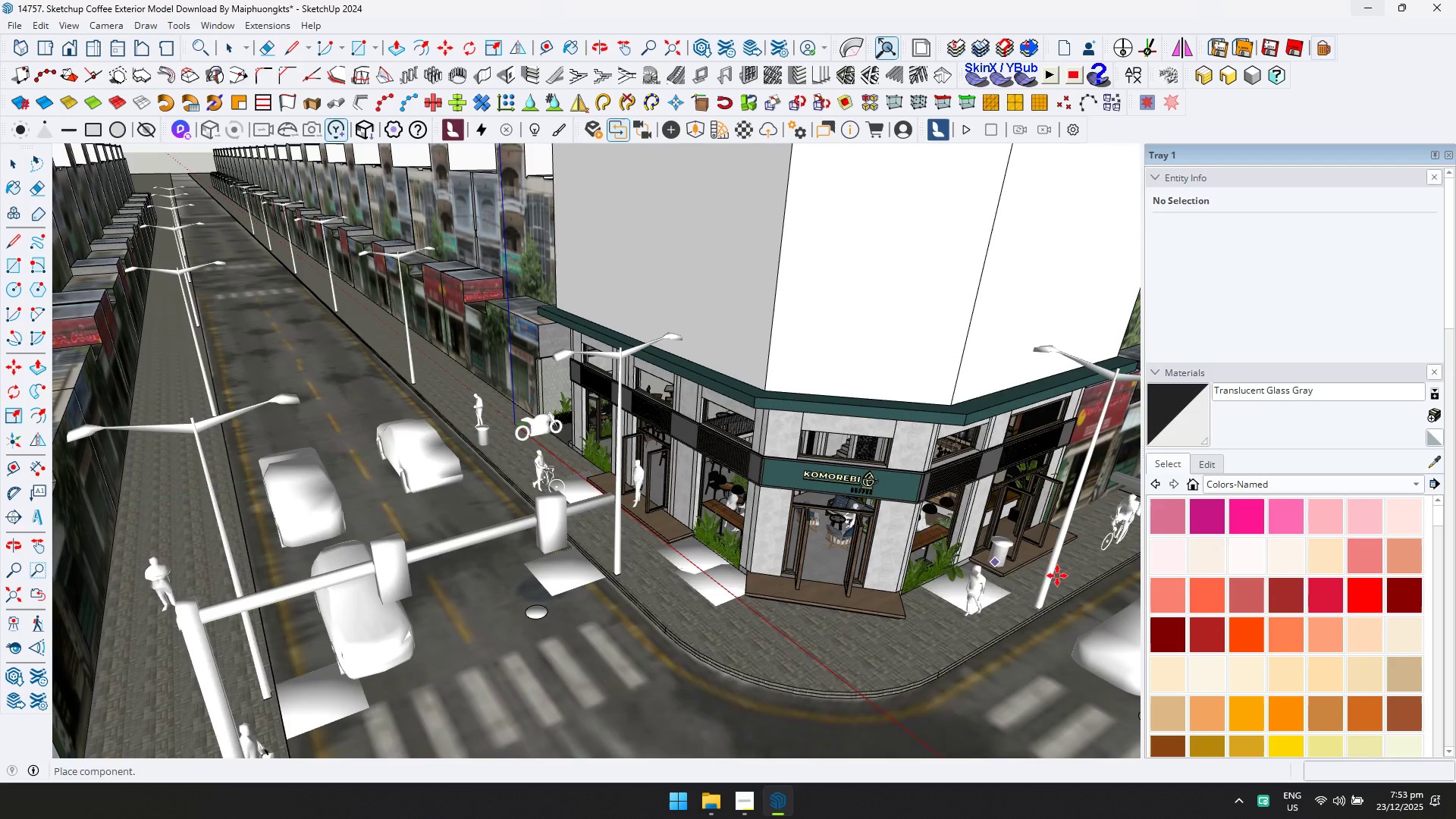 
scroll: coordinate [1098, 566], scroll_direction: up, amount: 4.0
 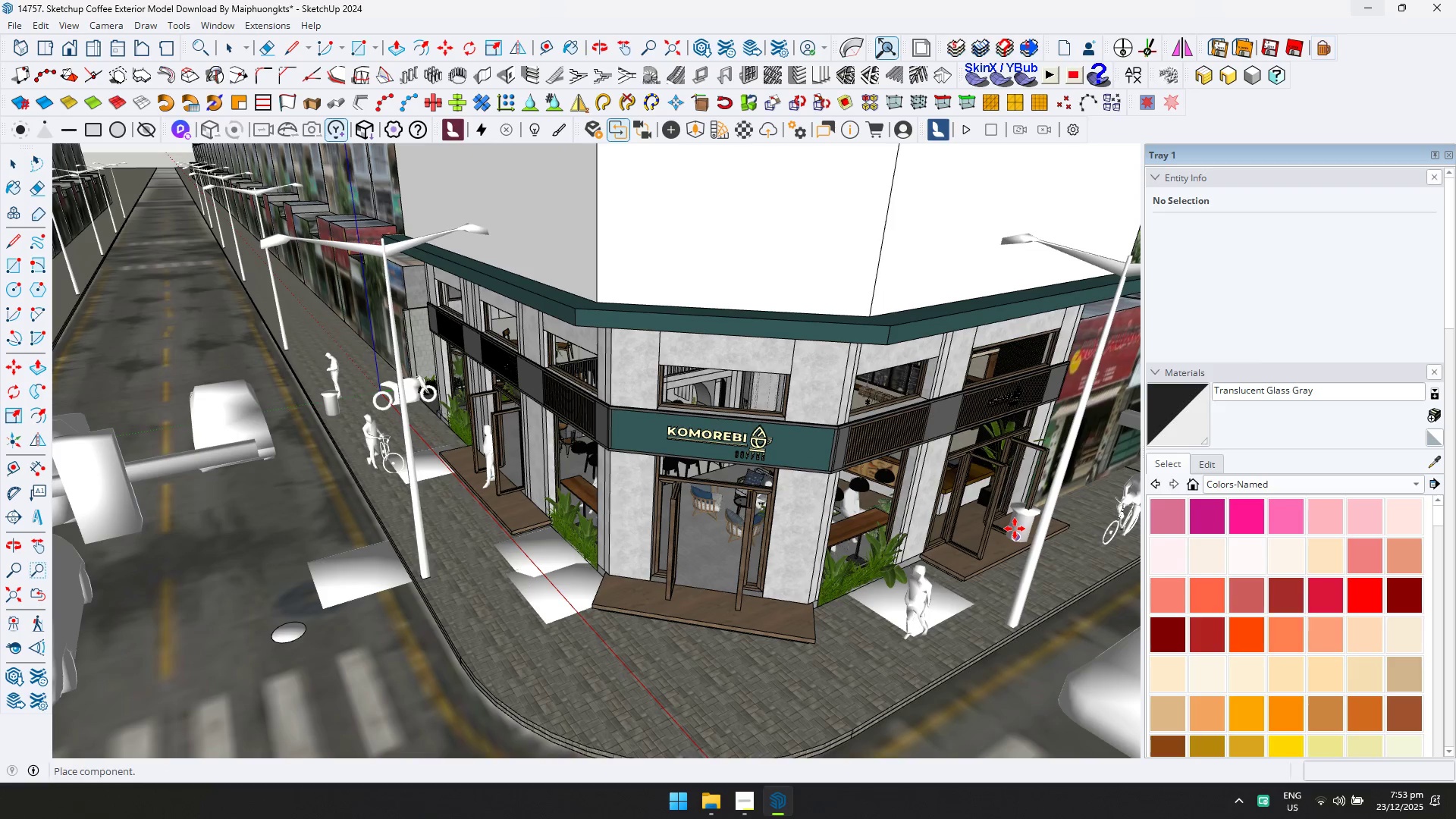 
hold_key(key=ShiftLeft, duration=0.36)
 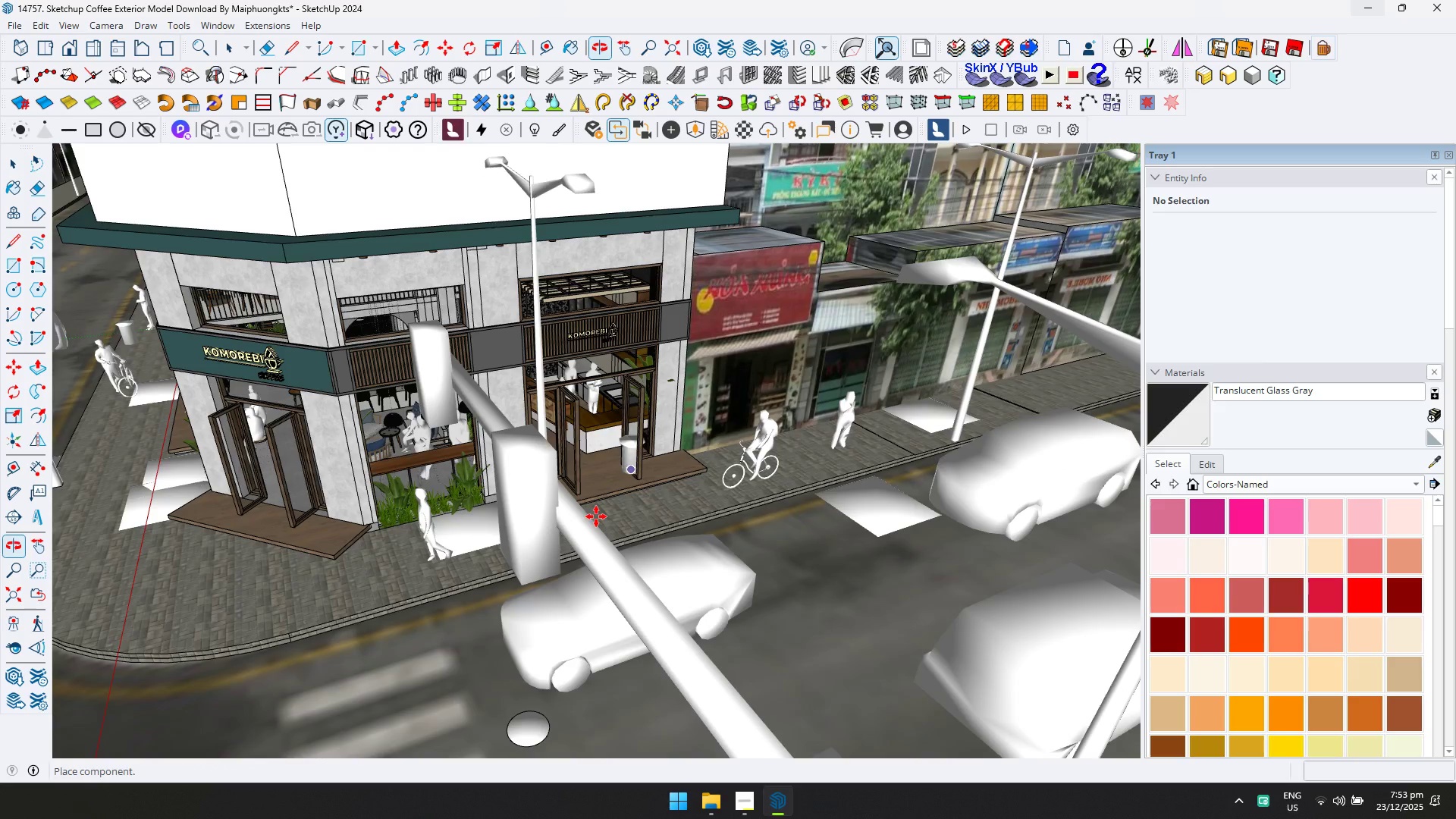 
scroll: coordinate [828, 495], scroll_direction: up, amount: 4.0
 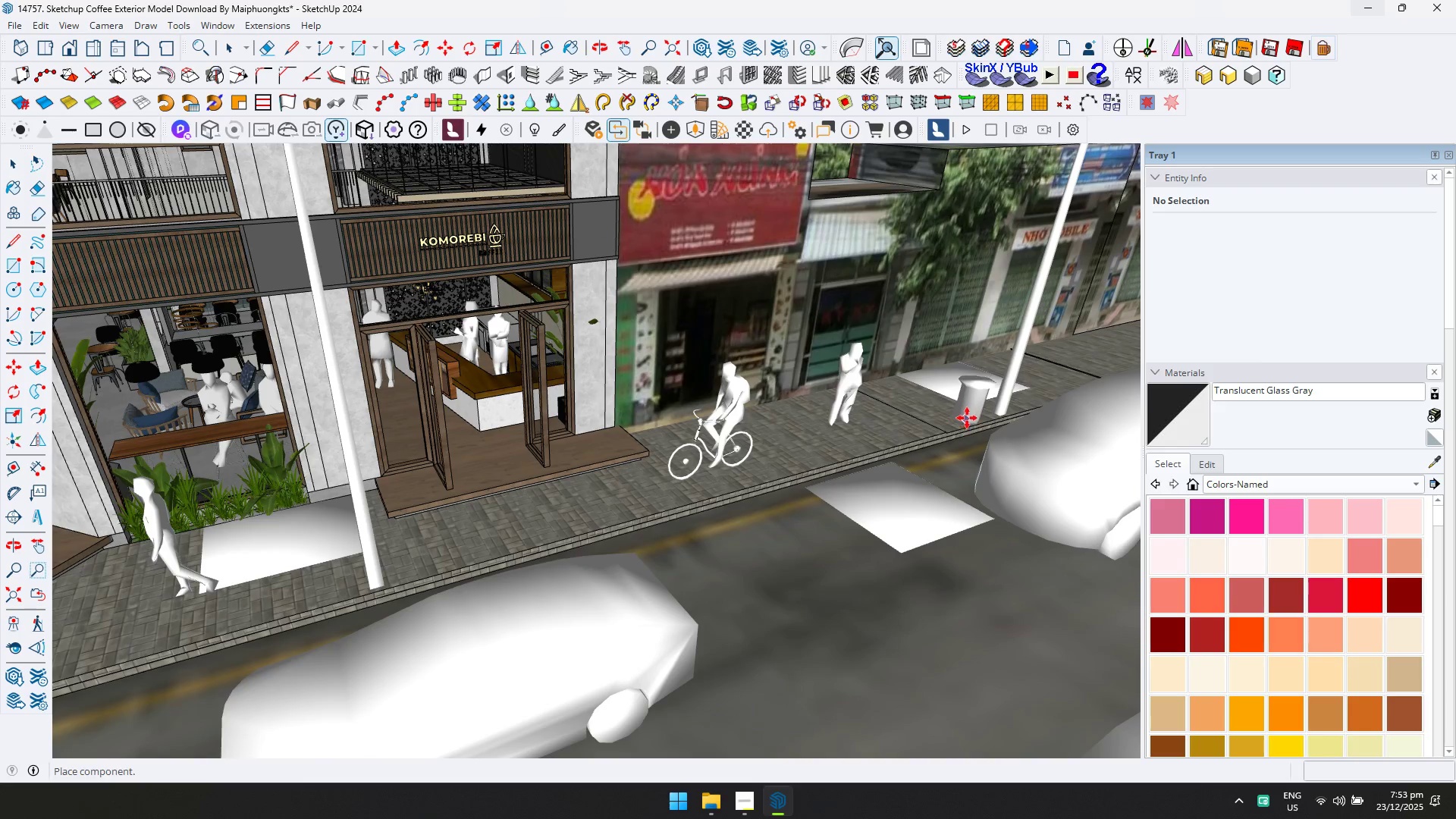 
left_click([968, 416])
 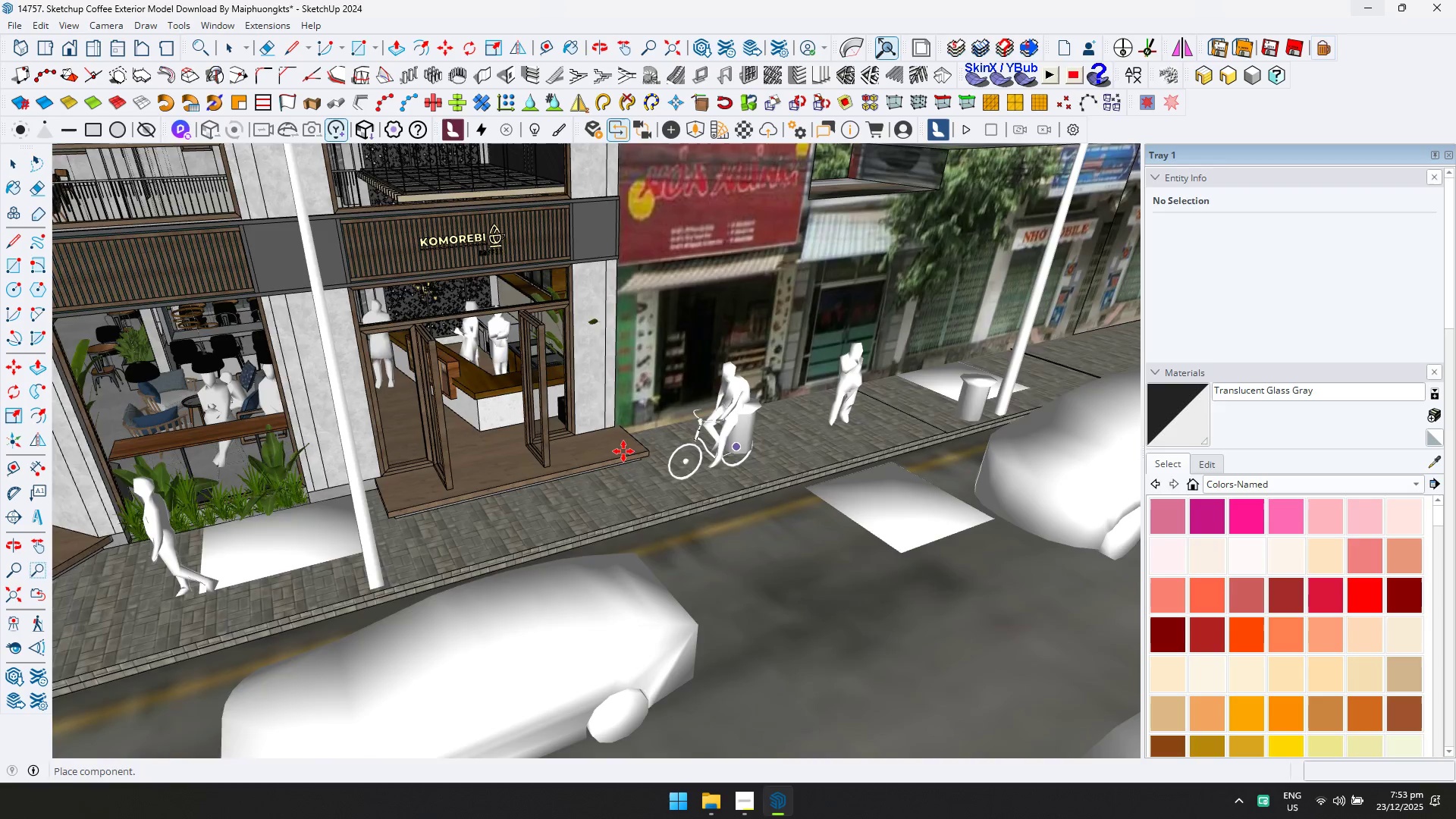 
key(Shift+ShiftLeft)
 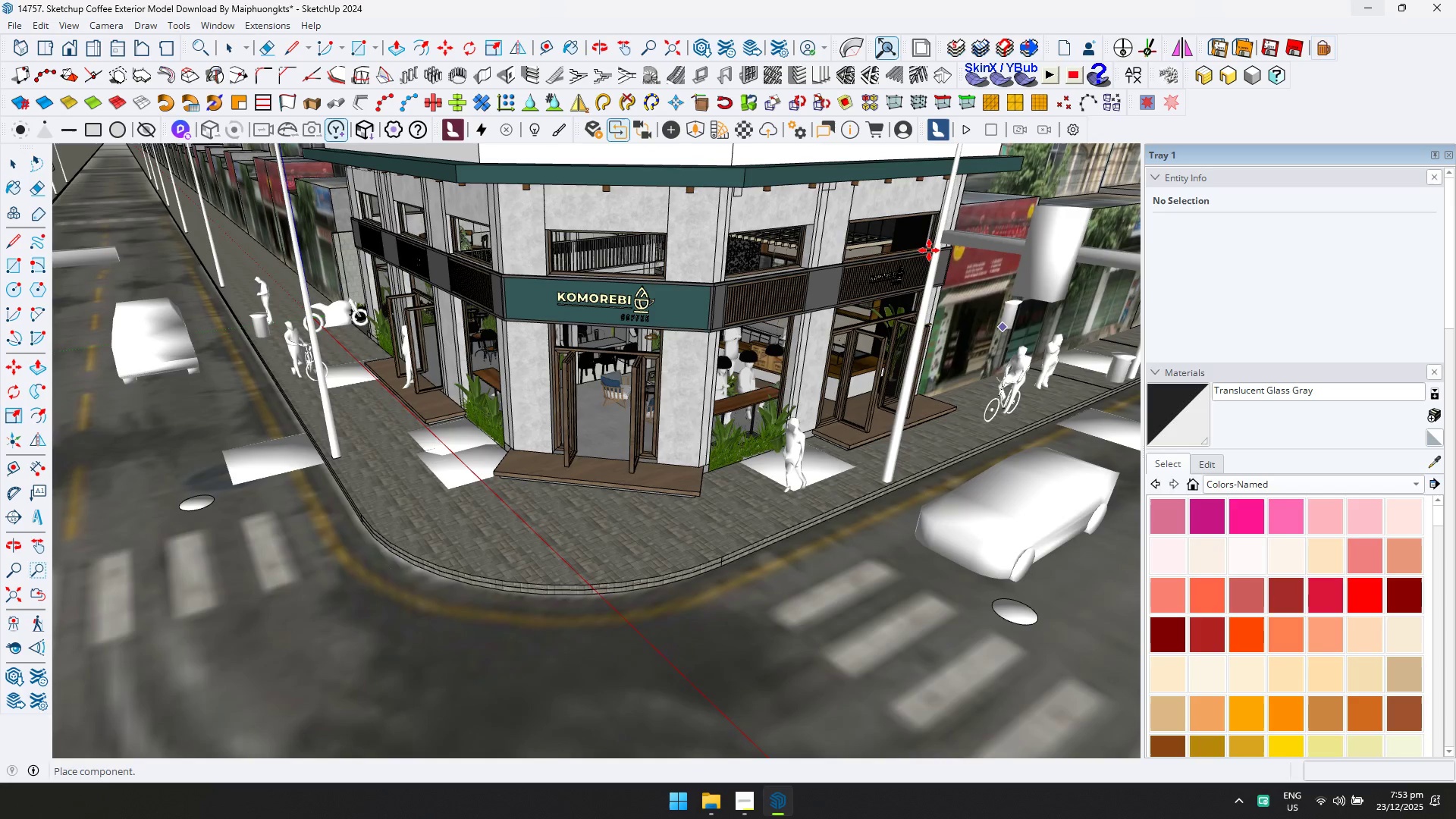 
scroll: coordinate [585, 457], scroll_direction: down, amount: 4.0
 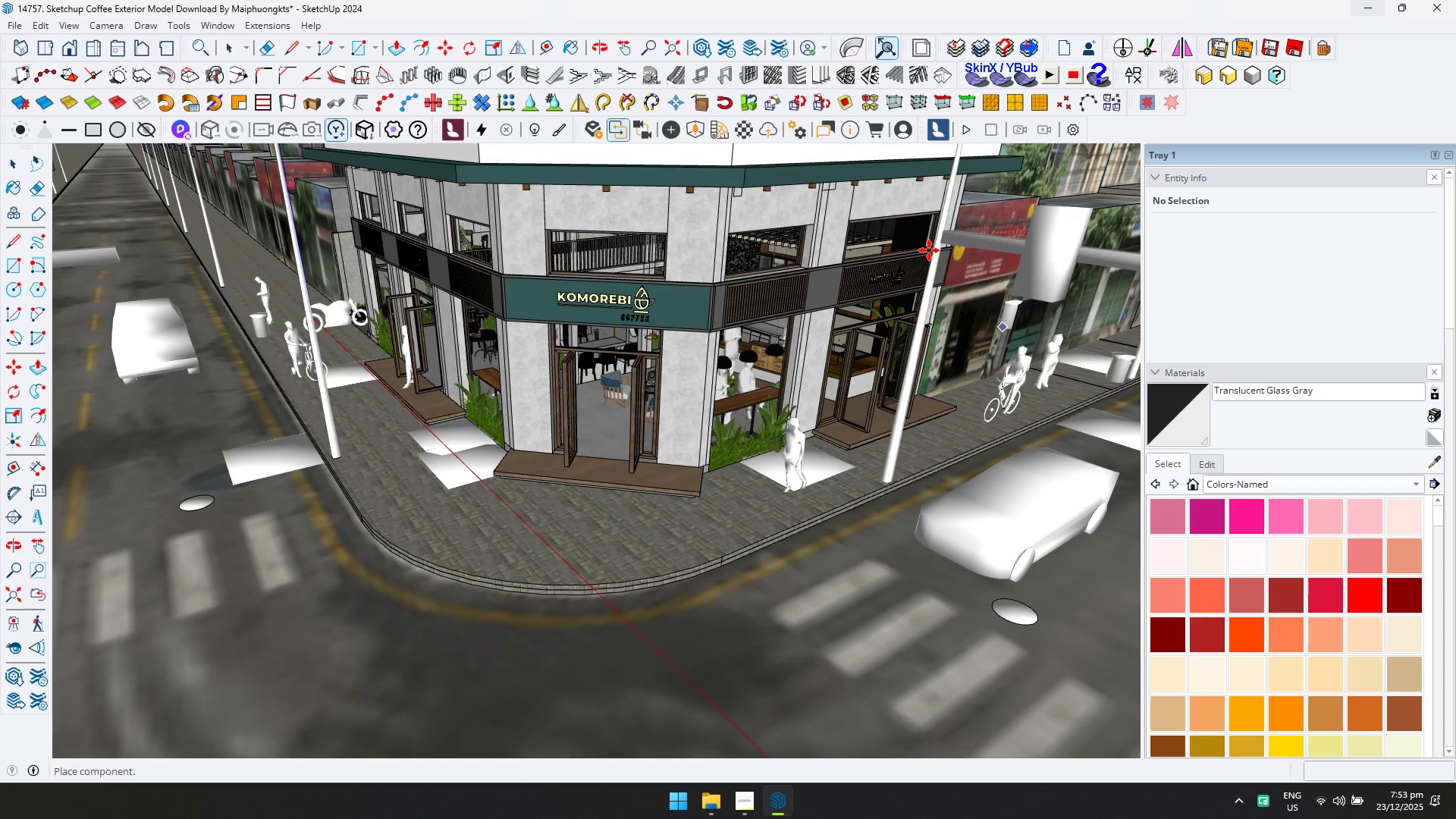 
key(Space)
 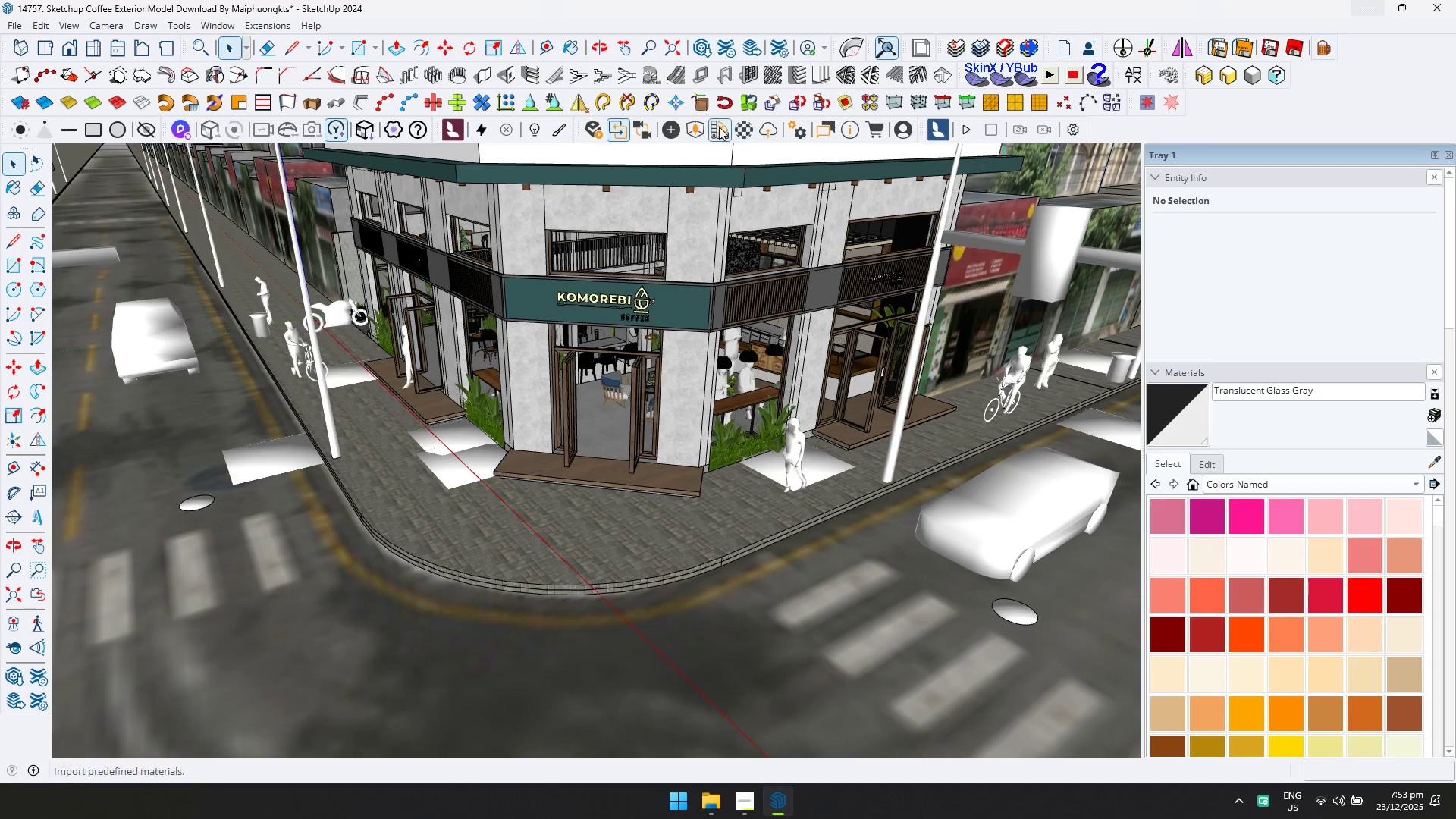 
left_click([701, 127])
 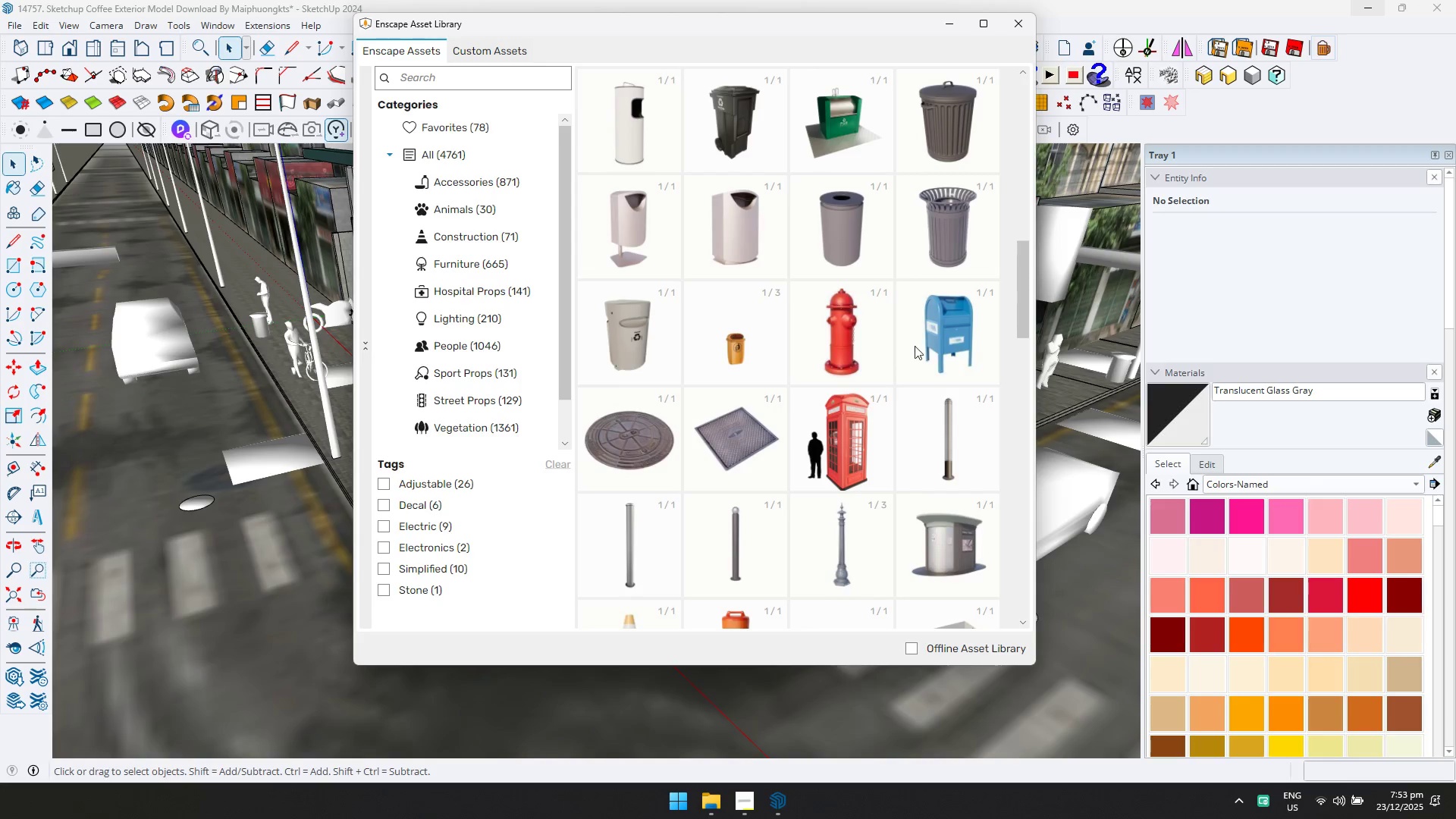 
left_click([846, 337])
 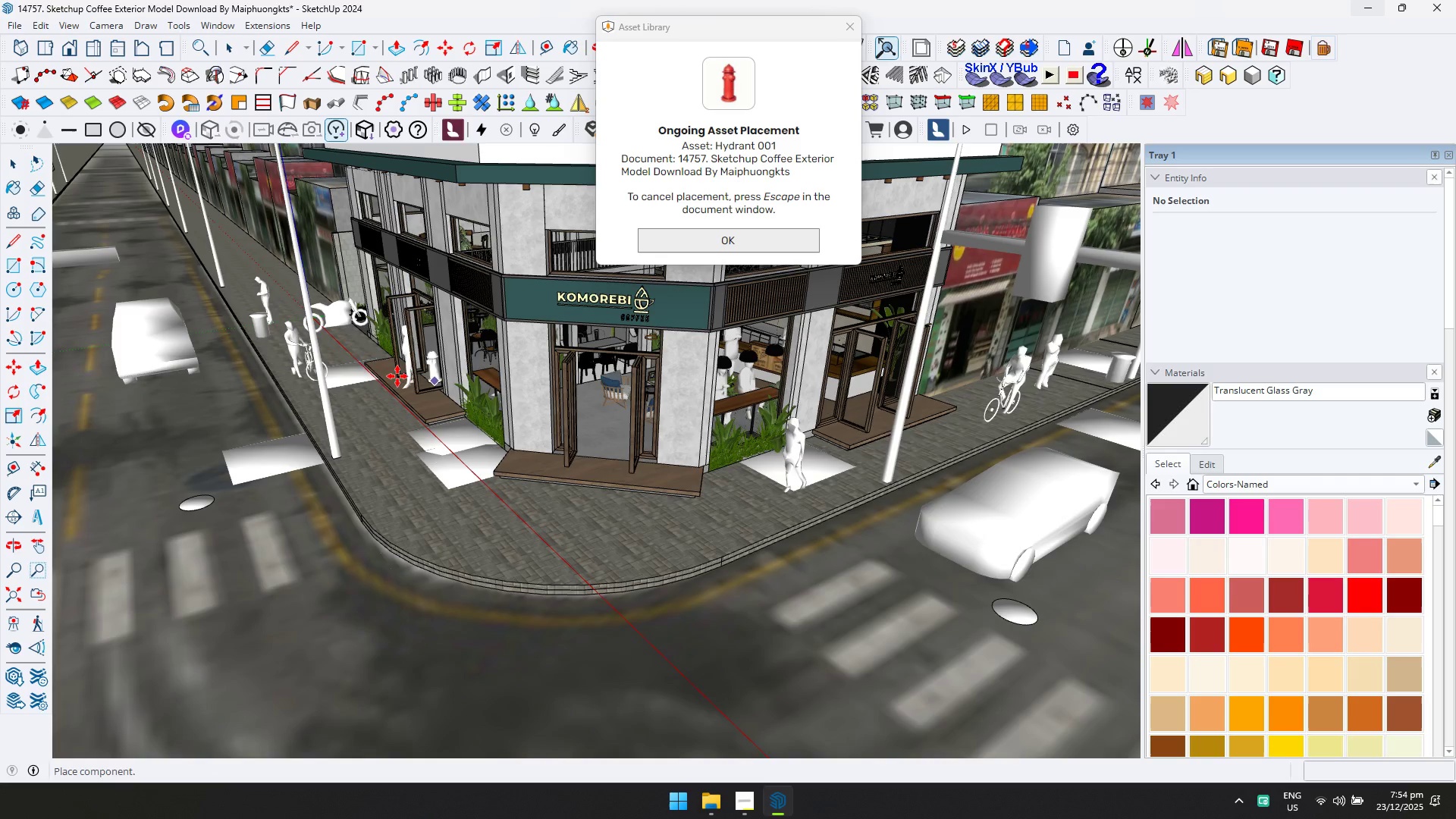 
key(Shift+ShiftLeft)
 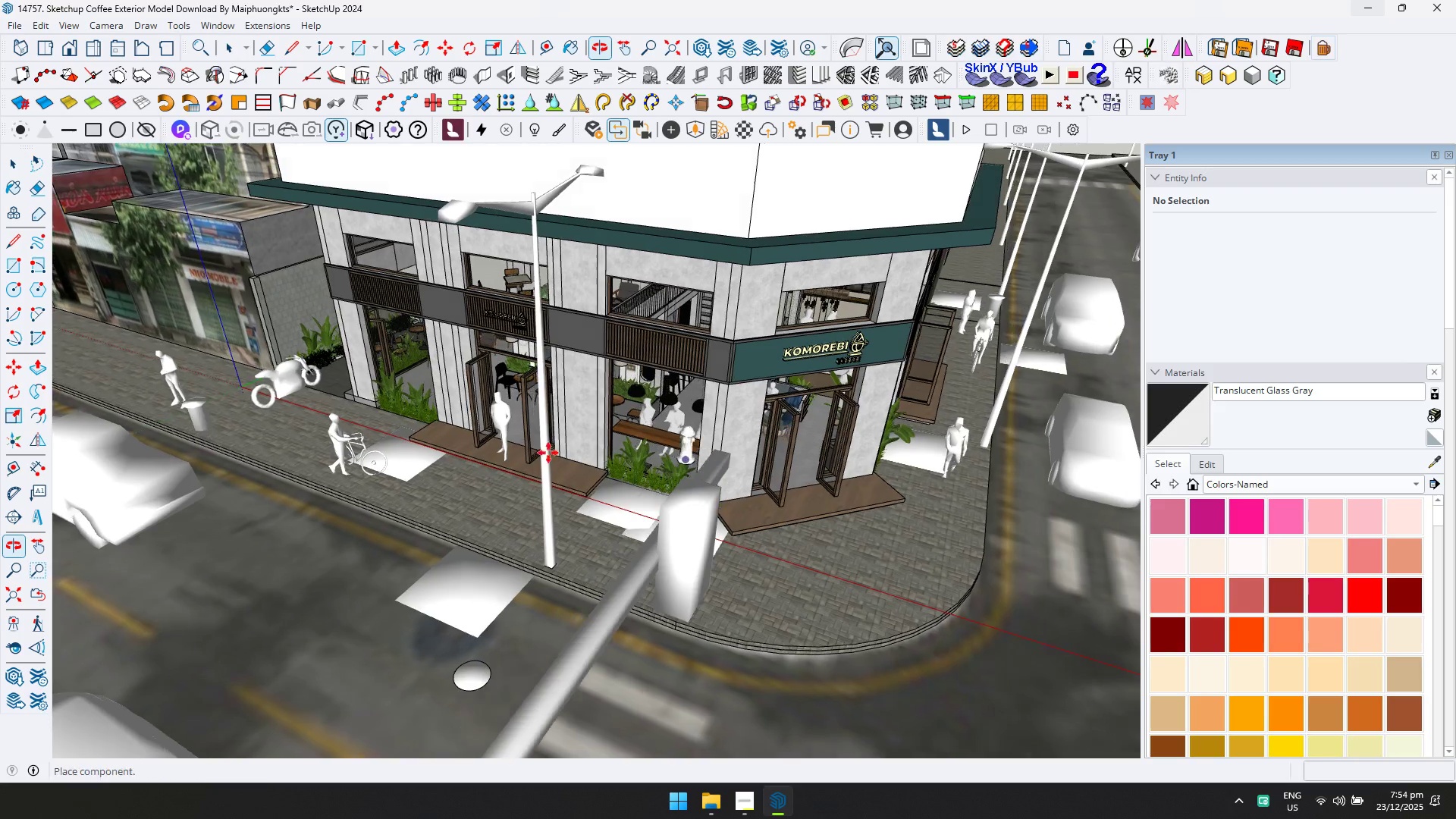 
scroll: coordinate [226, 438], scroll_direction: up, amount: 9.0
 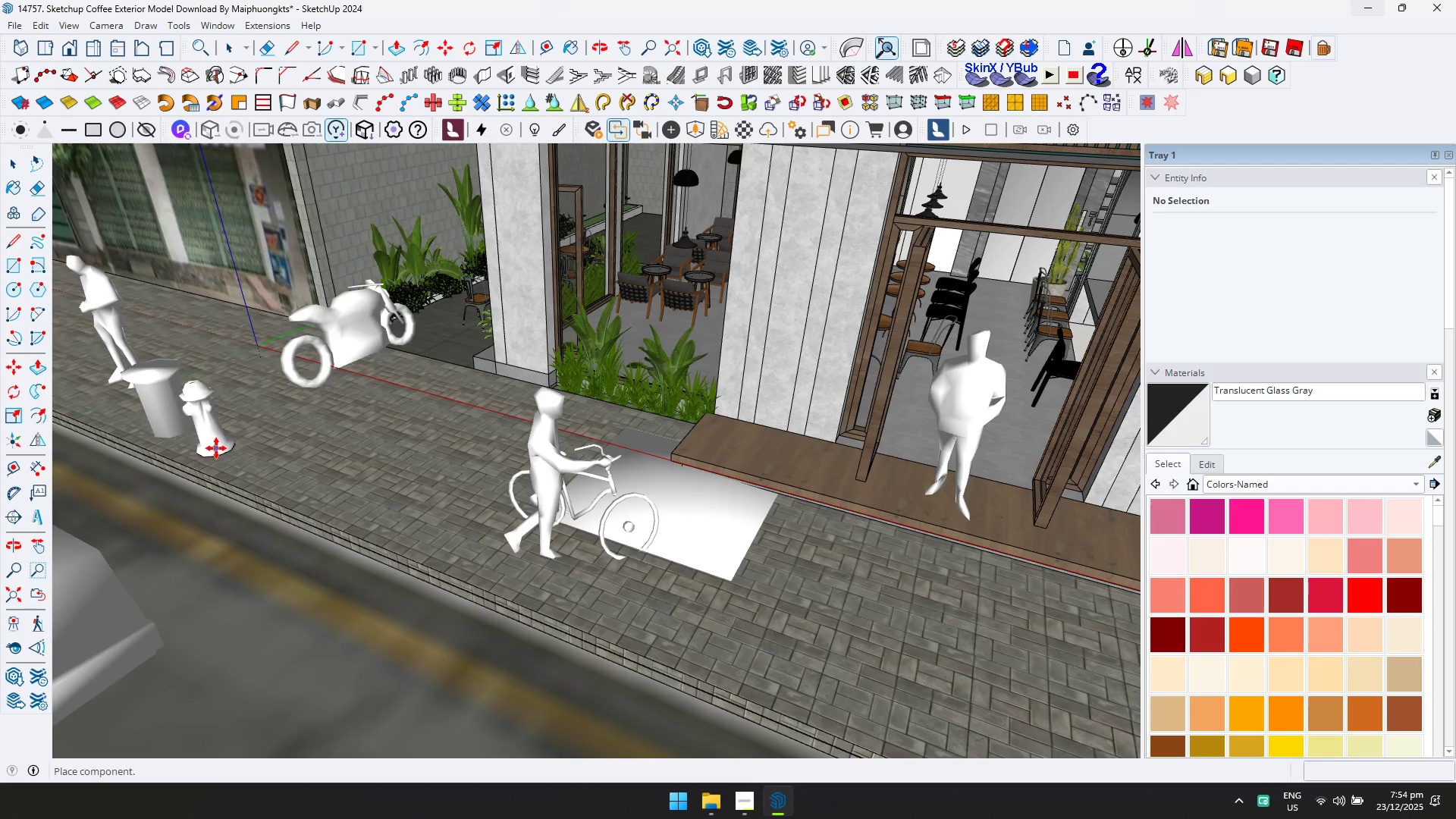 
hold_key(key=ShiftLeft, duration=0.39)
scroll: coordinate [787, 460], scroll_direction: down, amount: 11.0
 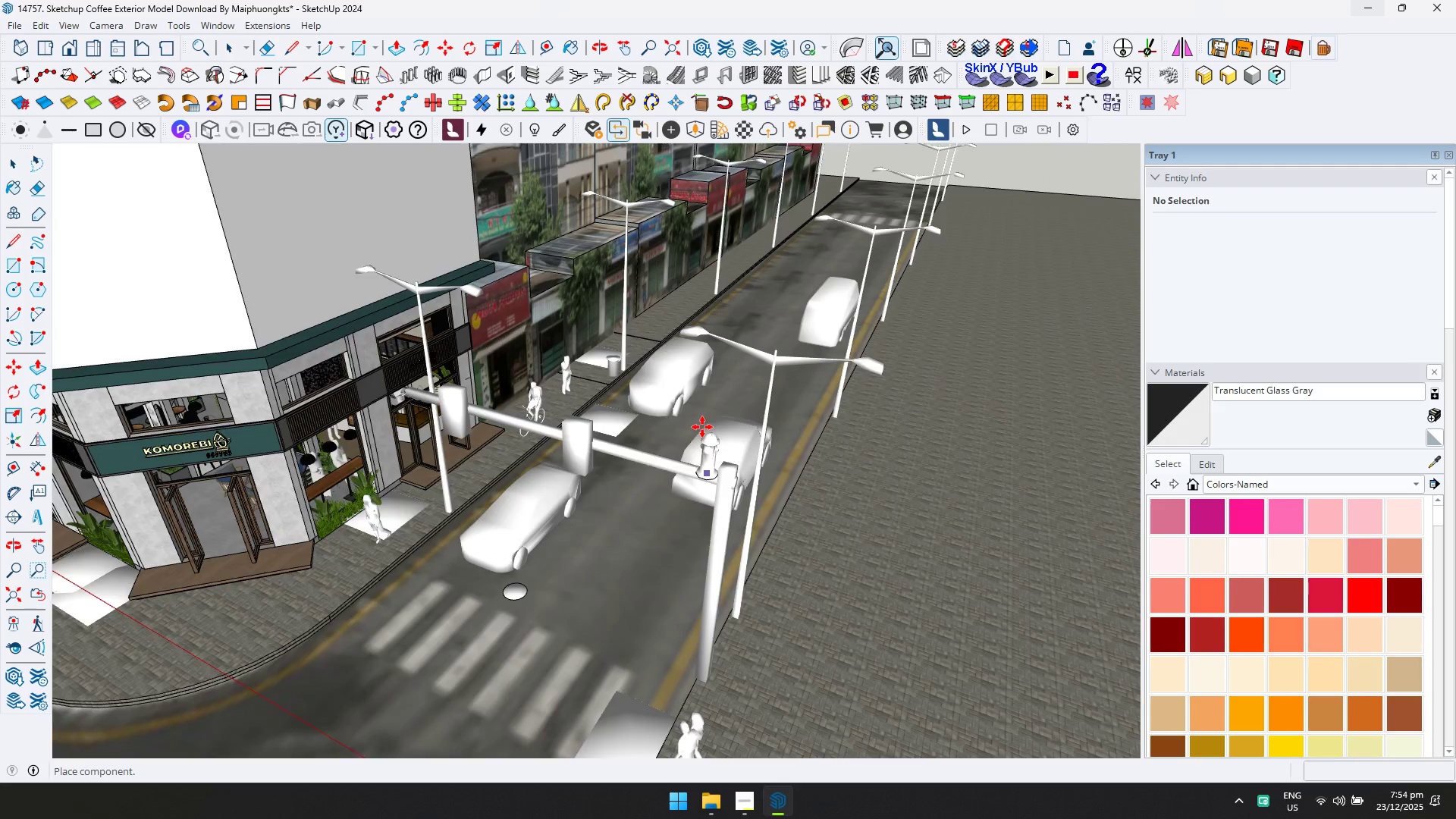 
scroll: coordinate [585, 347], scroll_direction: up, amount: 12.0
 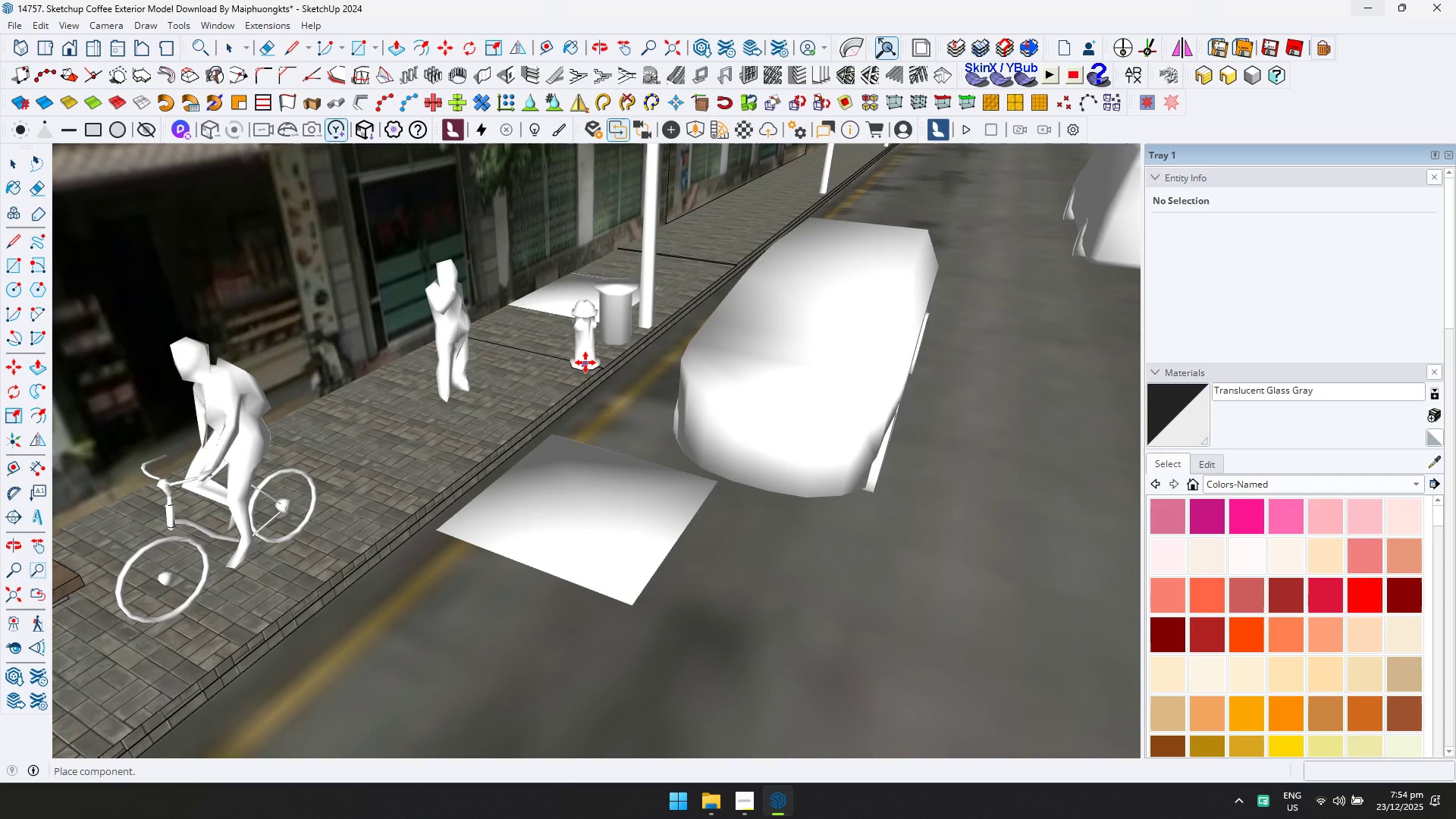 
left_click([585, 362])
 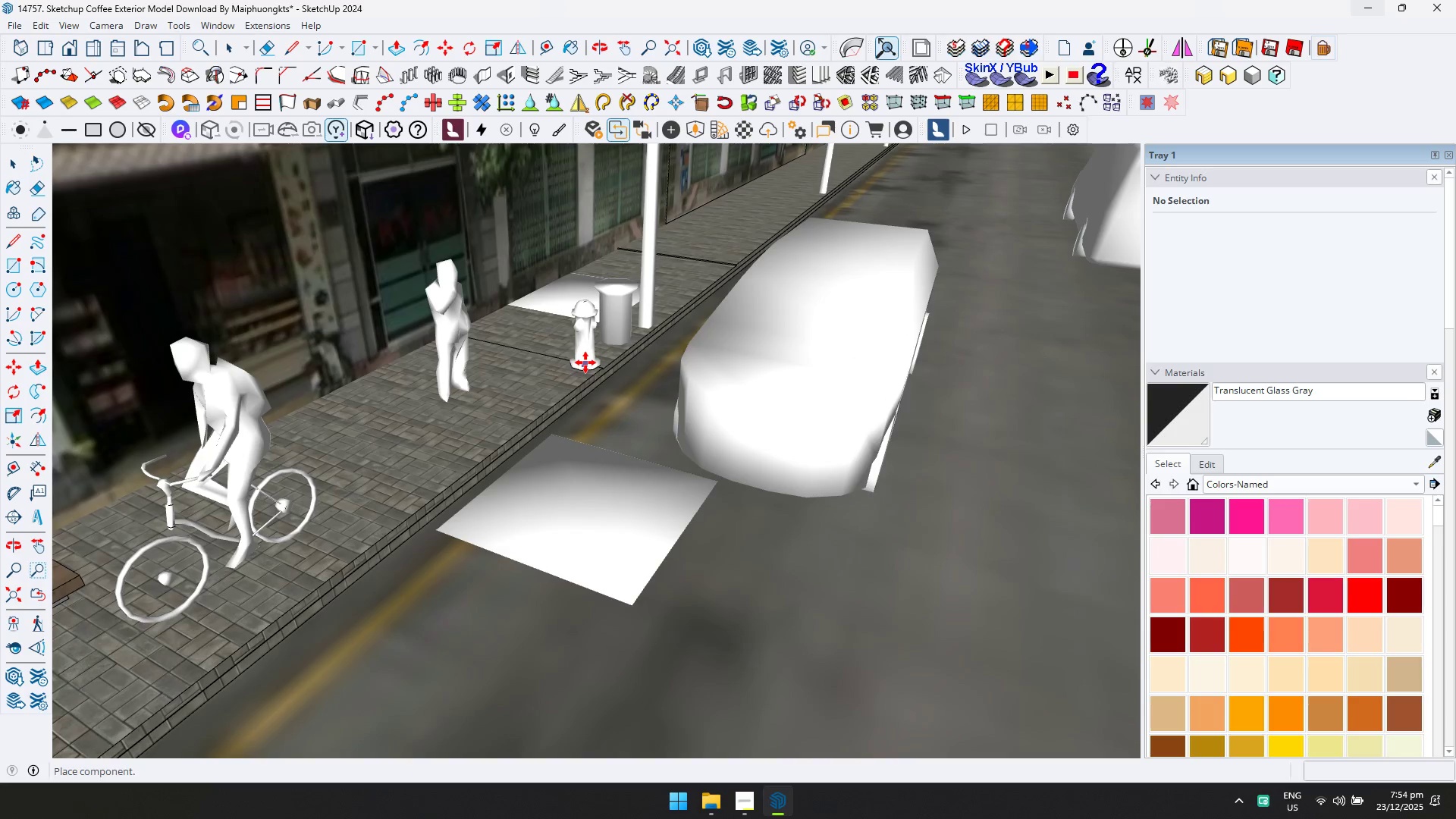 
key(Shift+ShiftLeft)
 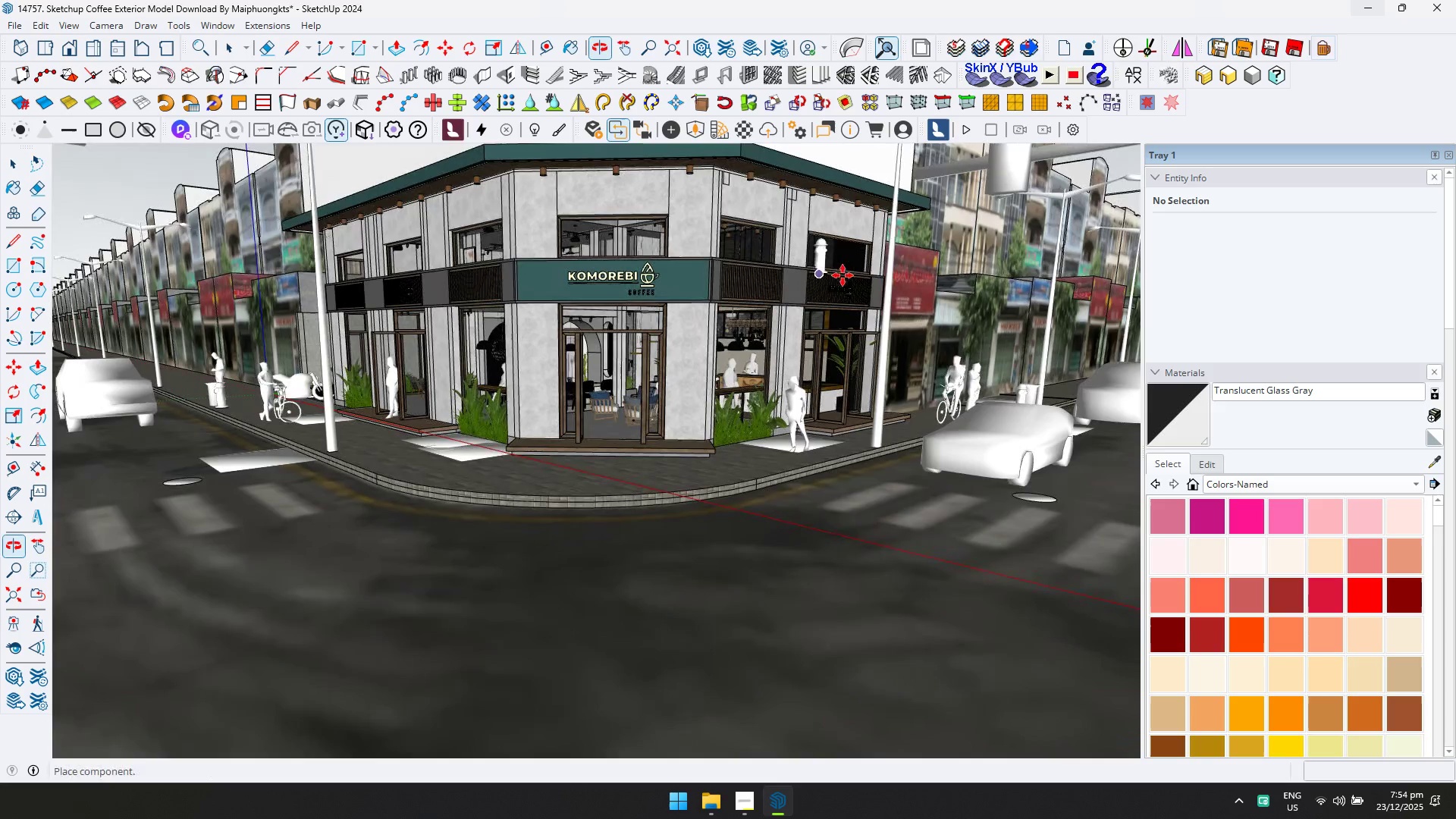 
scroll: coordinate [499, 406], scroll_direction: down, amount: 12.0
 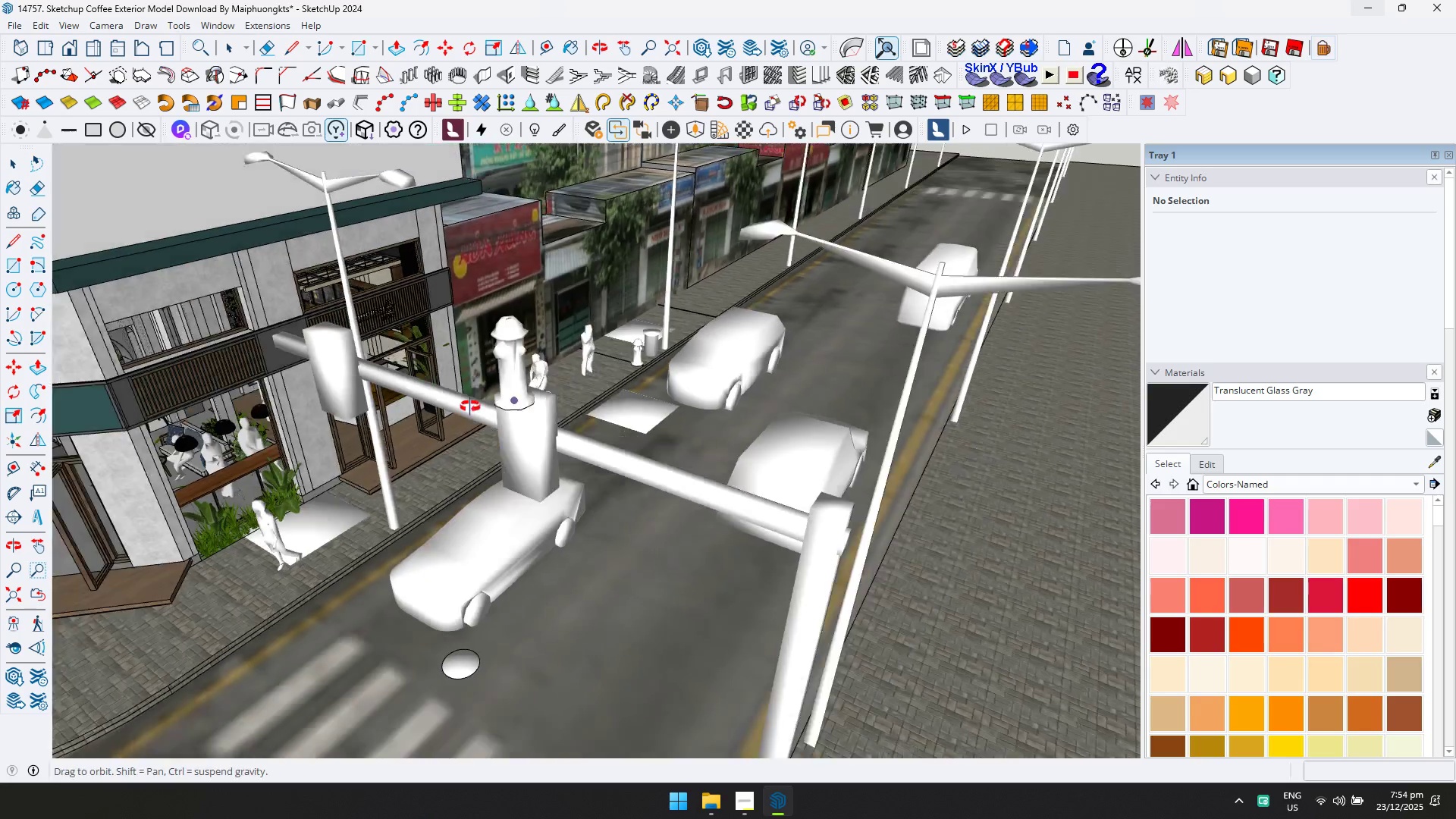 
key(Space)
 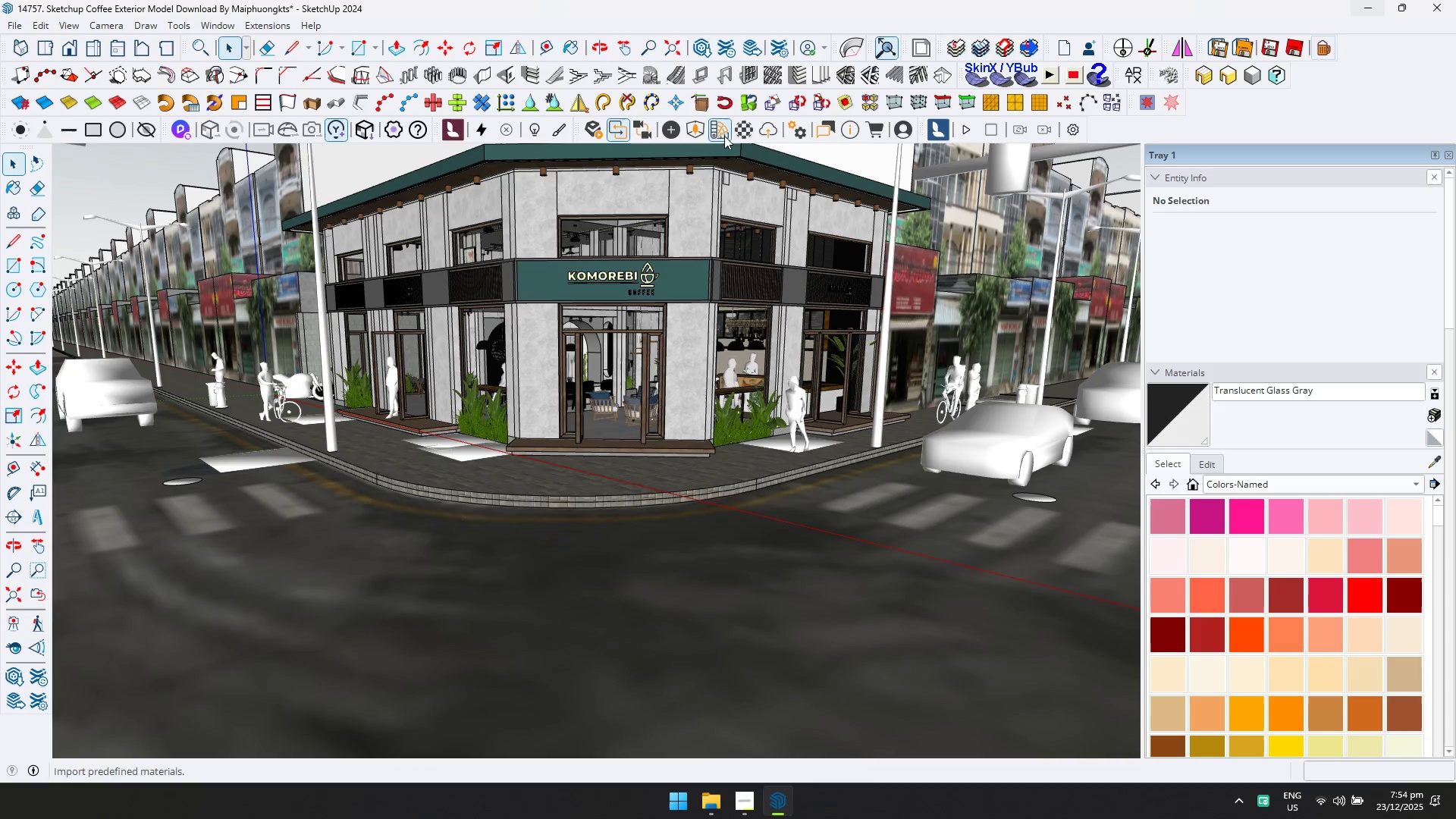 
left_click([690, 136])
 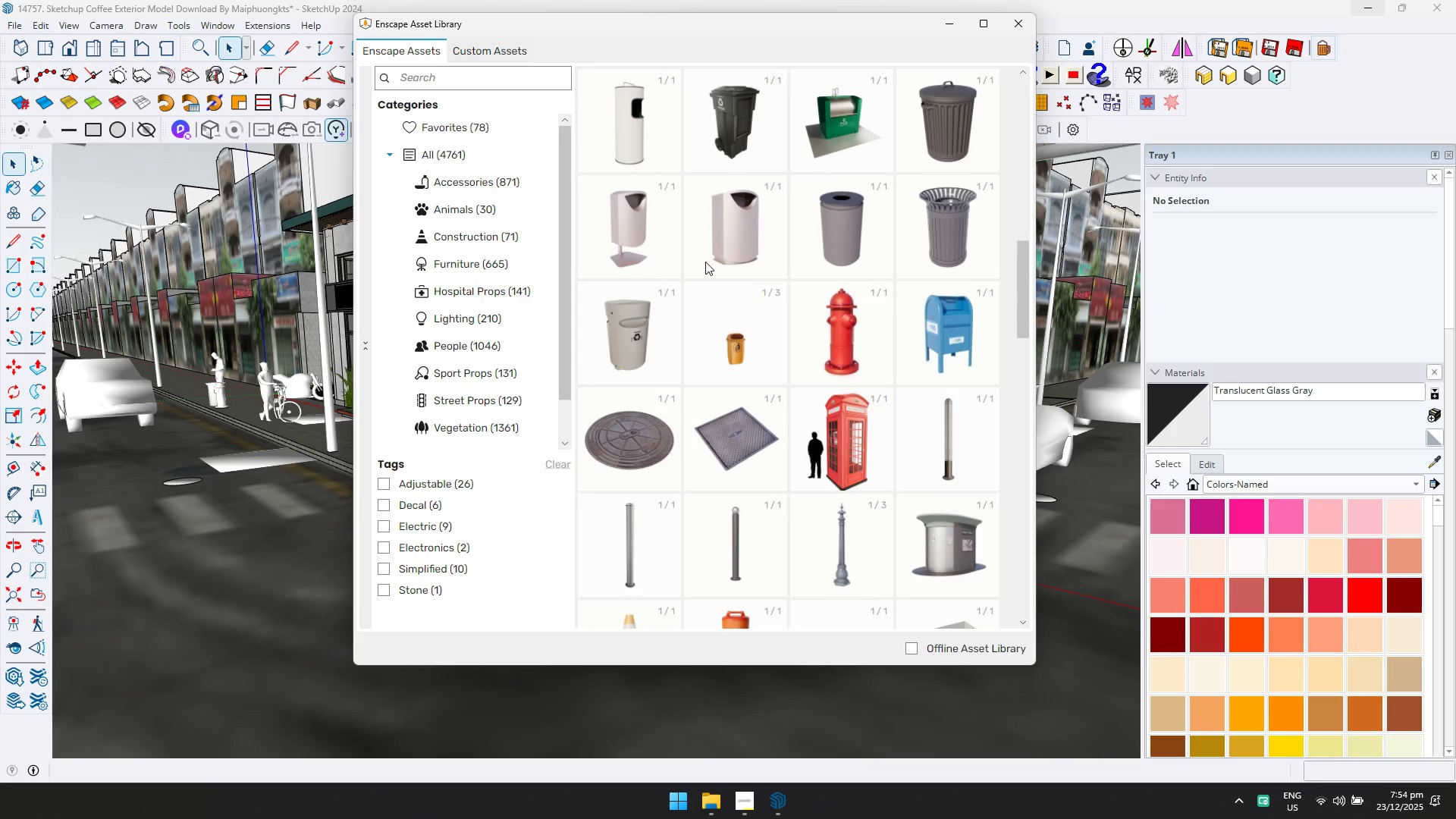 
scroll: coordinate [750, 340], scroll_direction: up, amount: 5.0
 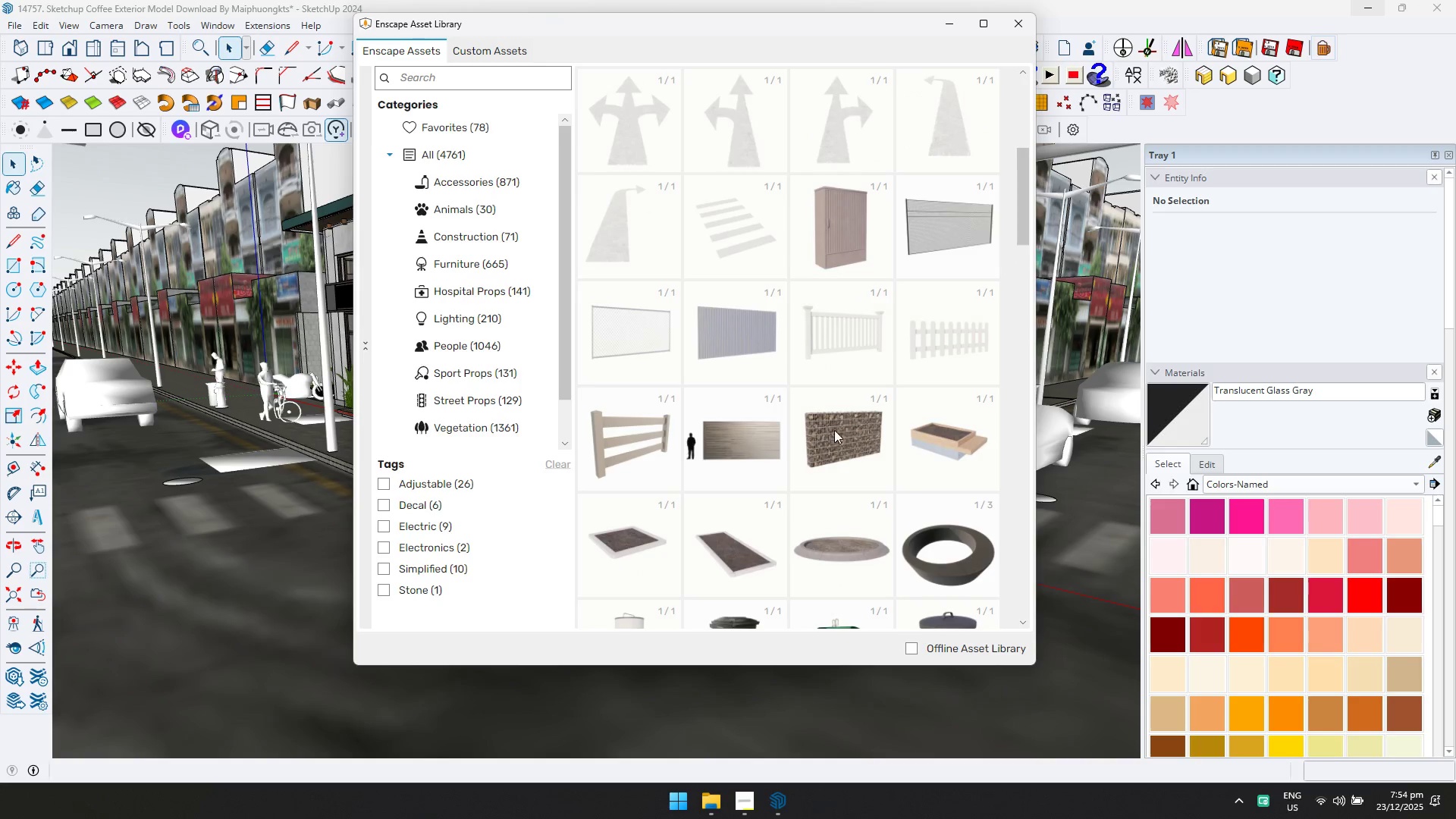 
wait(5.8)
 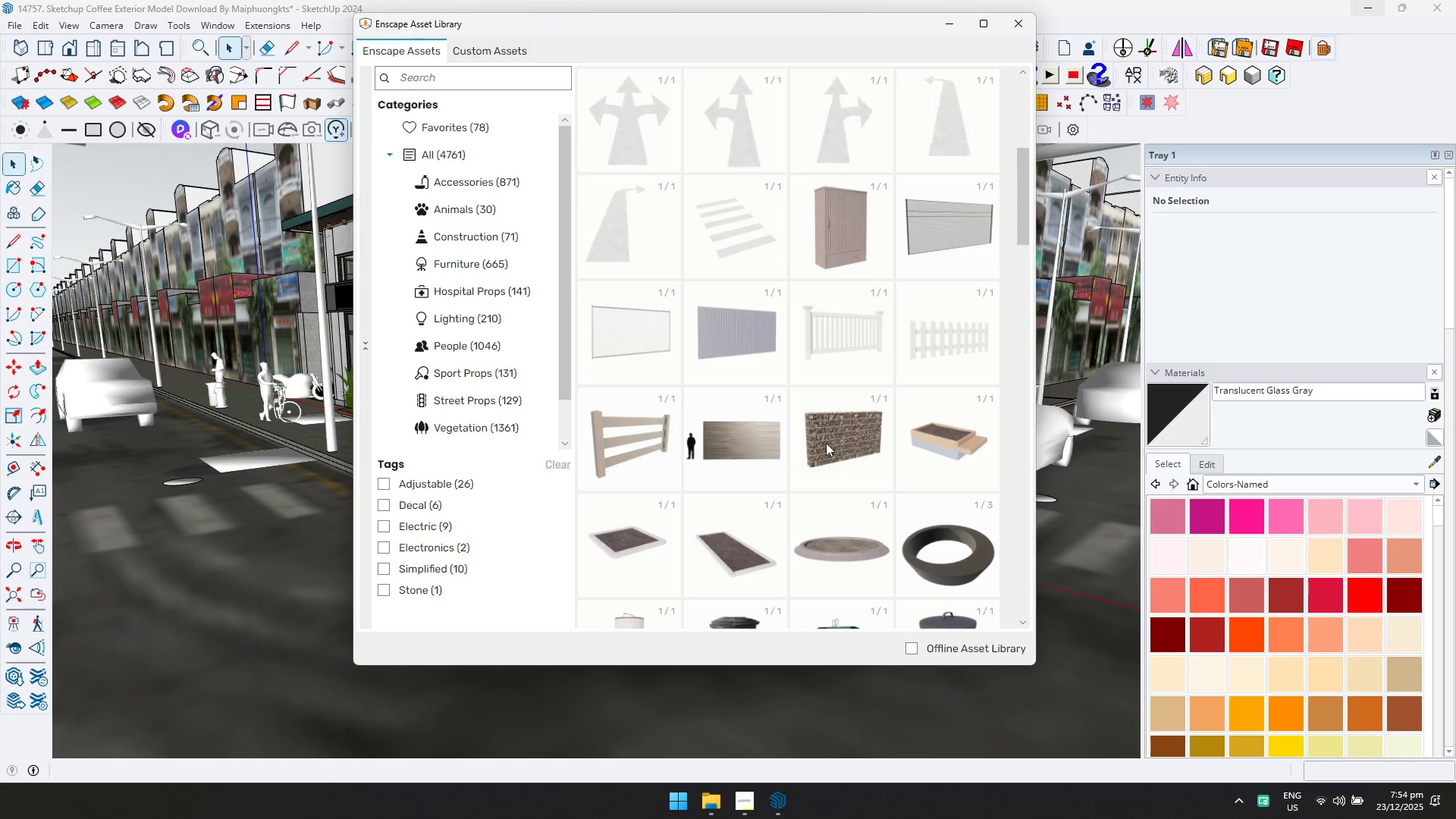 
scroll: coordinate [806, 411], scroll_direction: down, amount: 2.0
 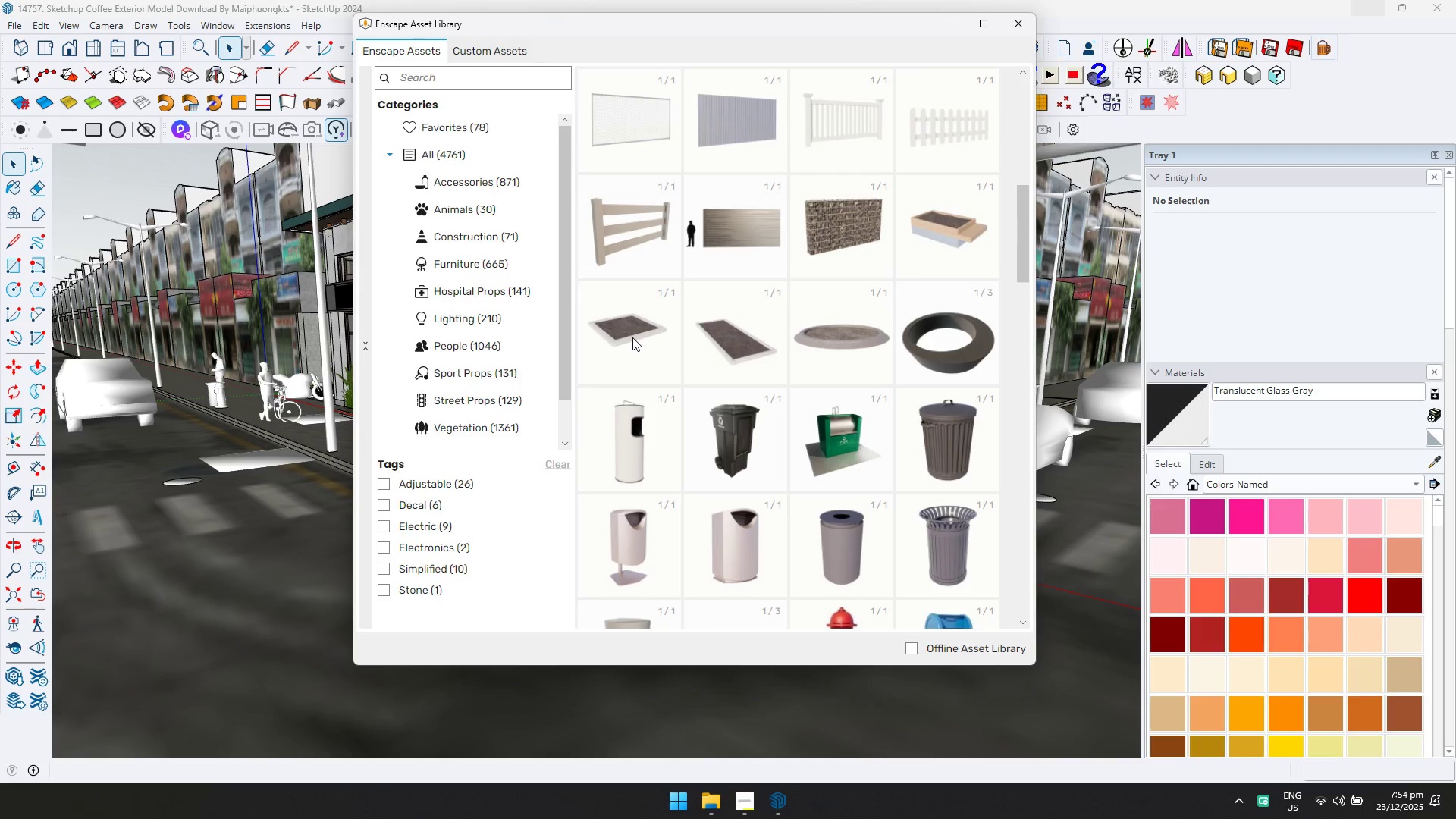 
double_click([632, 337])
 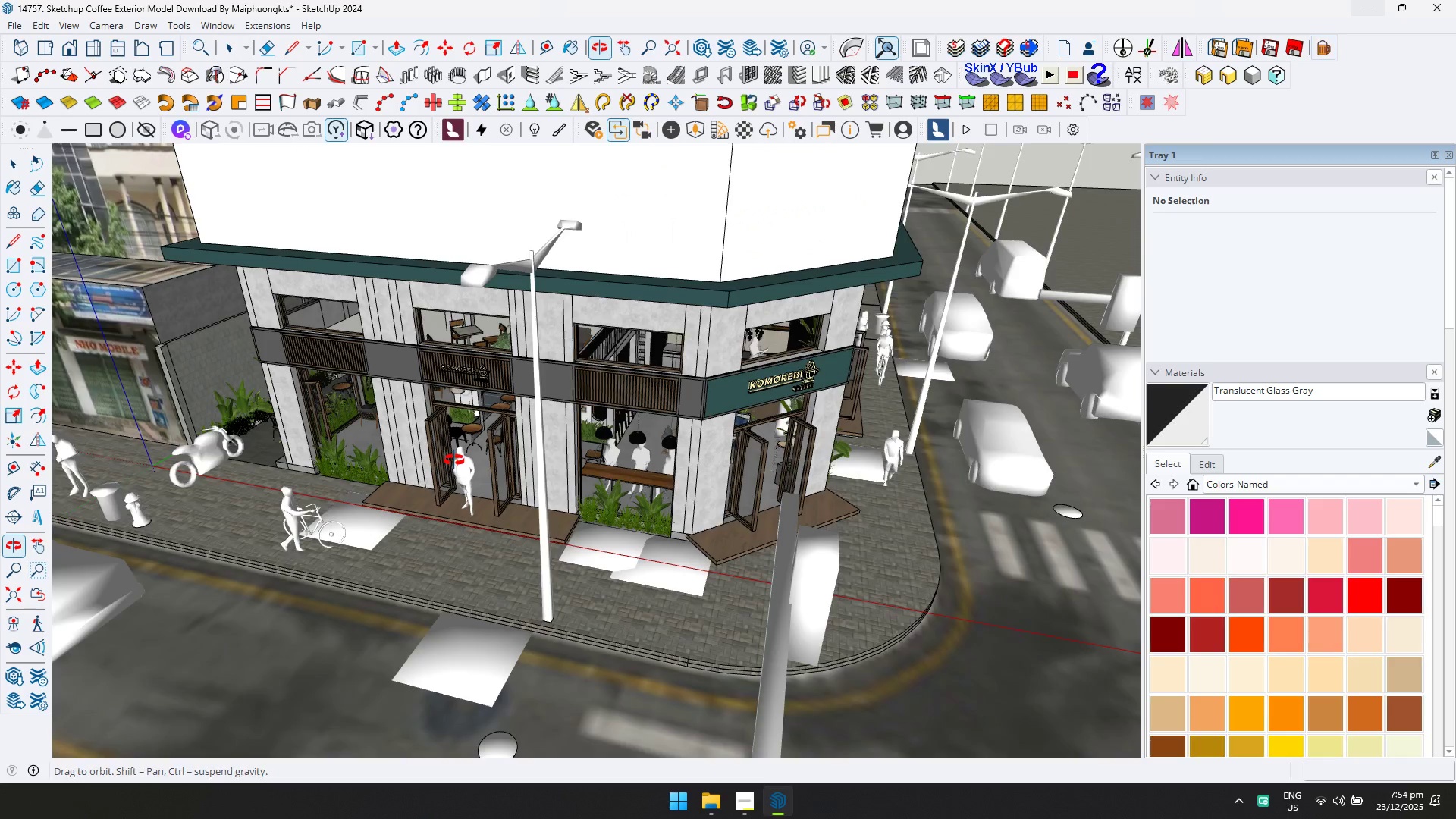 
scroll: coordinate [259, 527], scroll_direction: up, amount: 3.0
 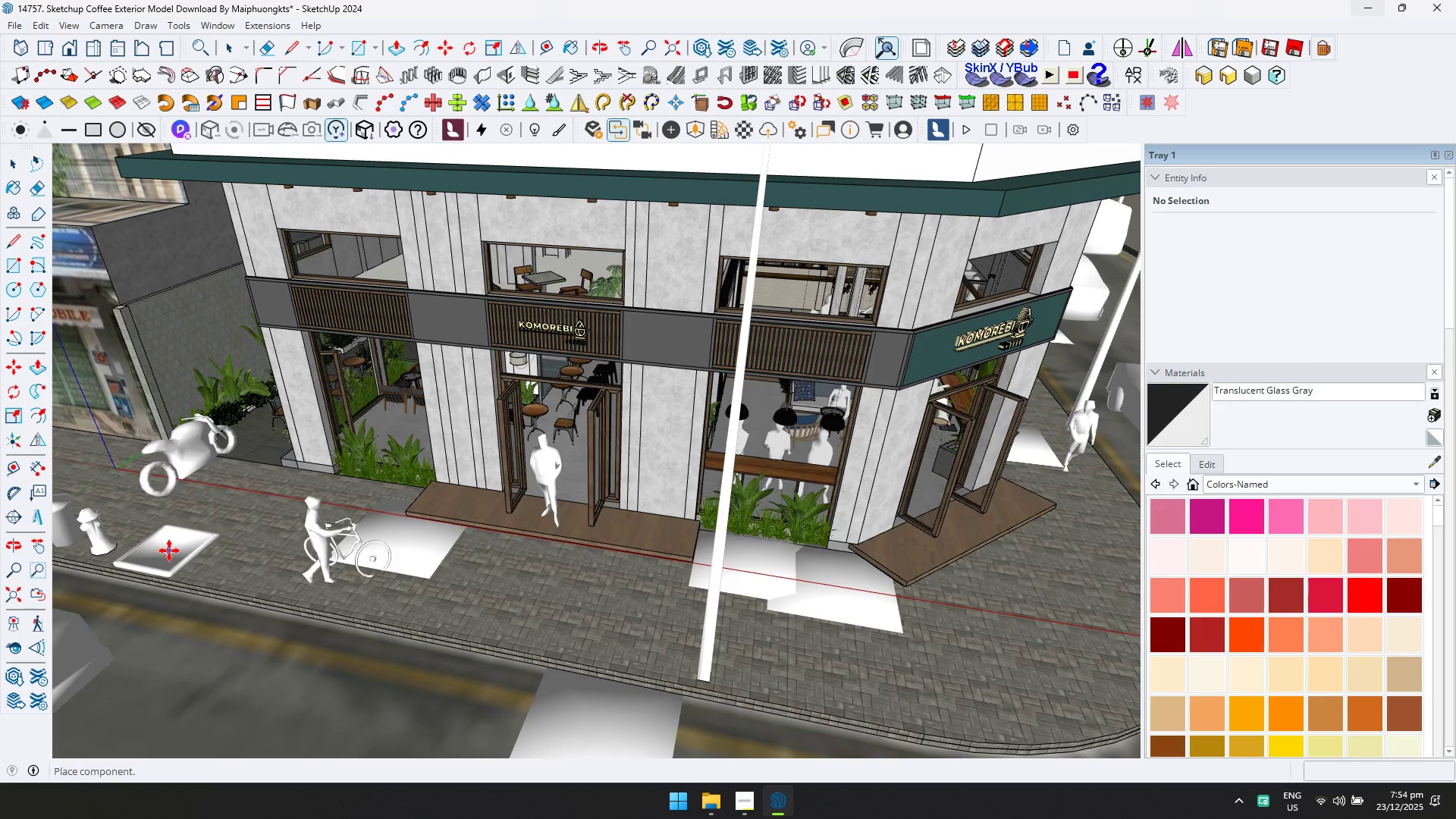 
left_click([169, 551])
 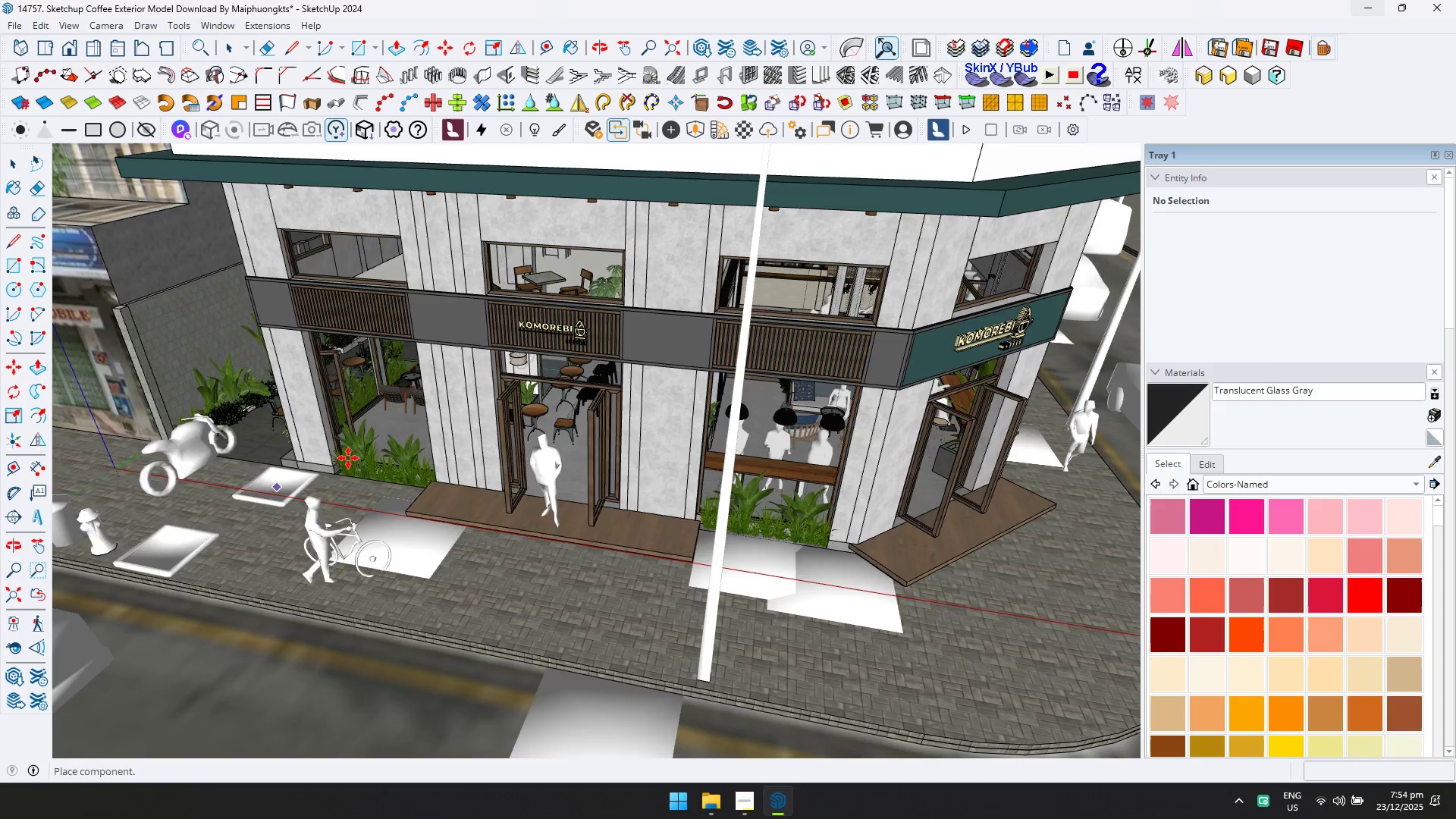 
scroll: coordinate [425, 426], scroll_direction: down, amount: 5.0
 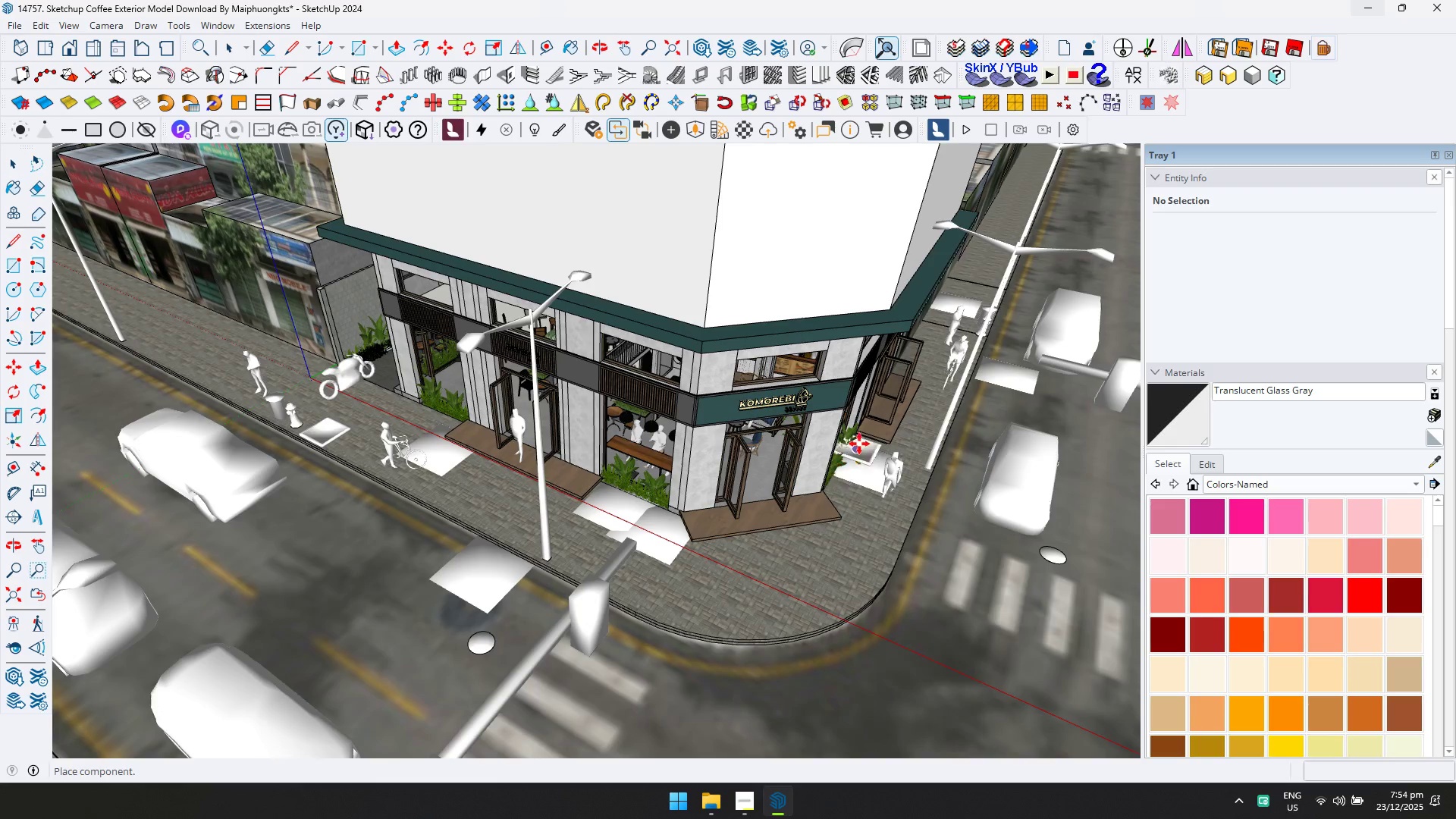 
key(Shift+ShiftLeft)
 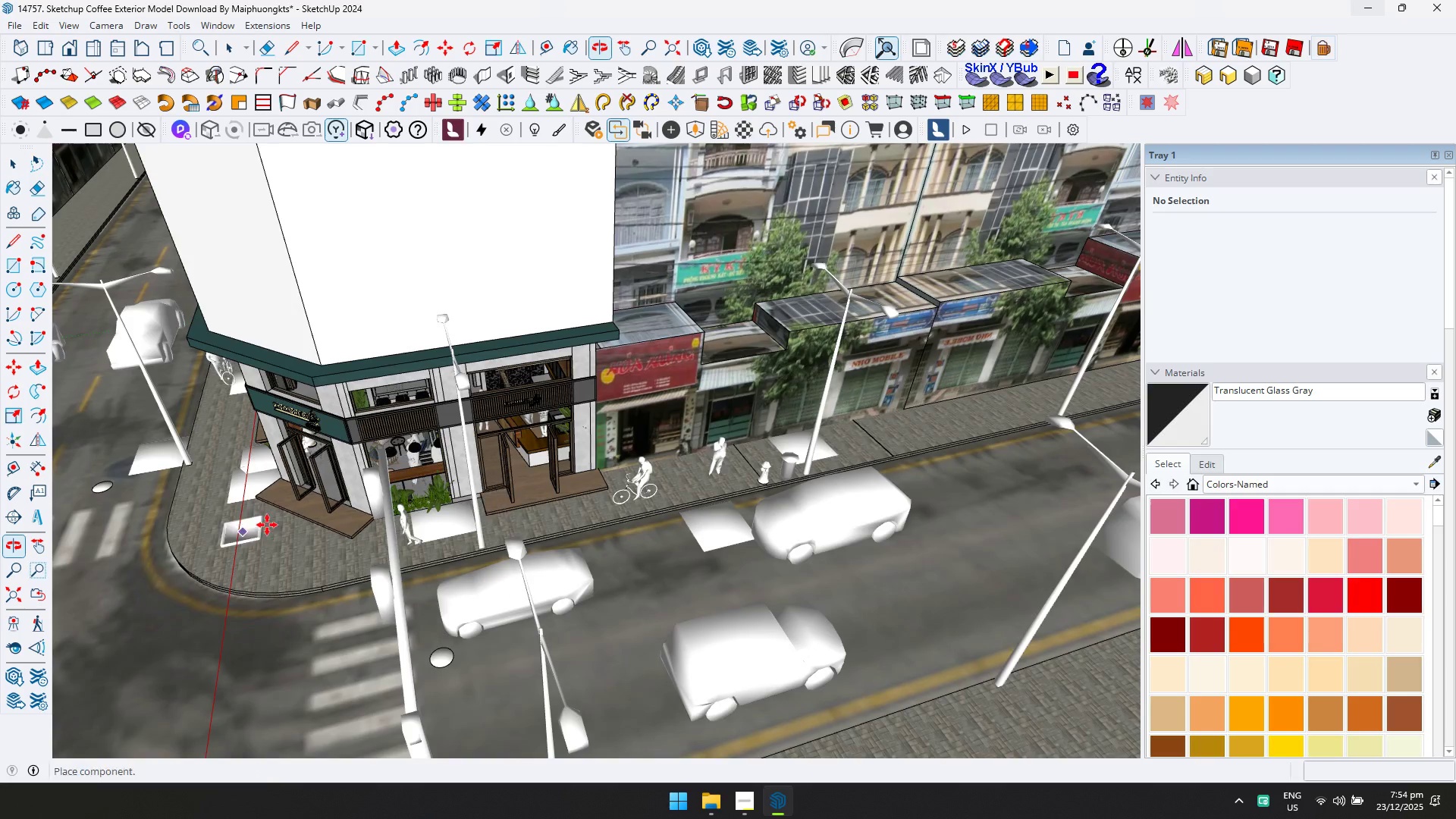 
scroll: coordinate [855, 468], scroll_direction: up, amount: 9.0
 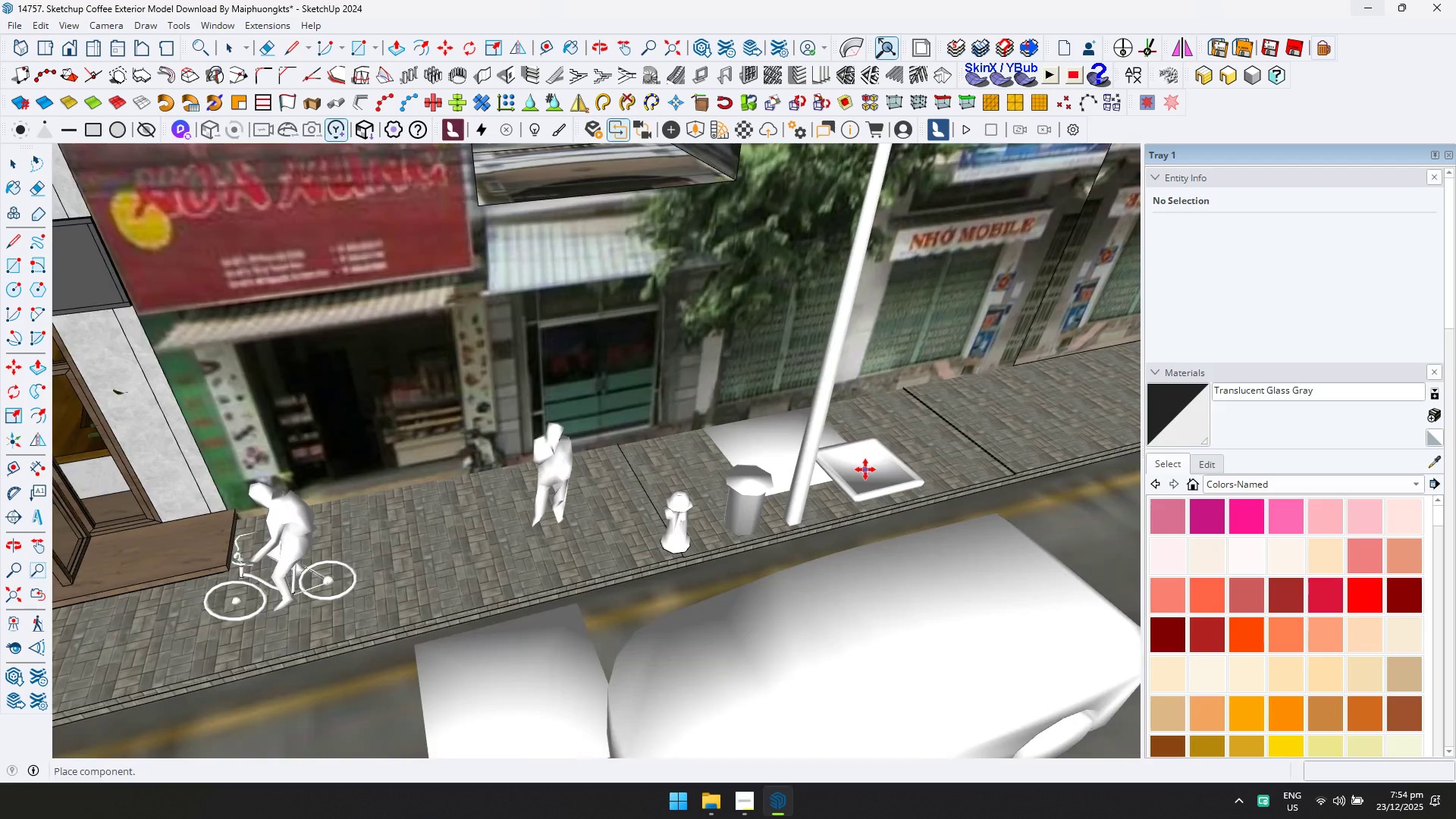 
mouse_move([857, 479])
 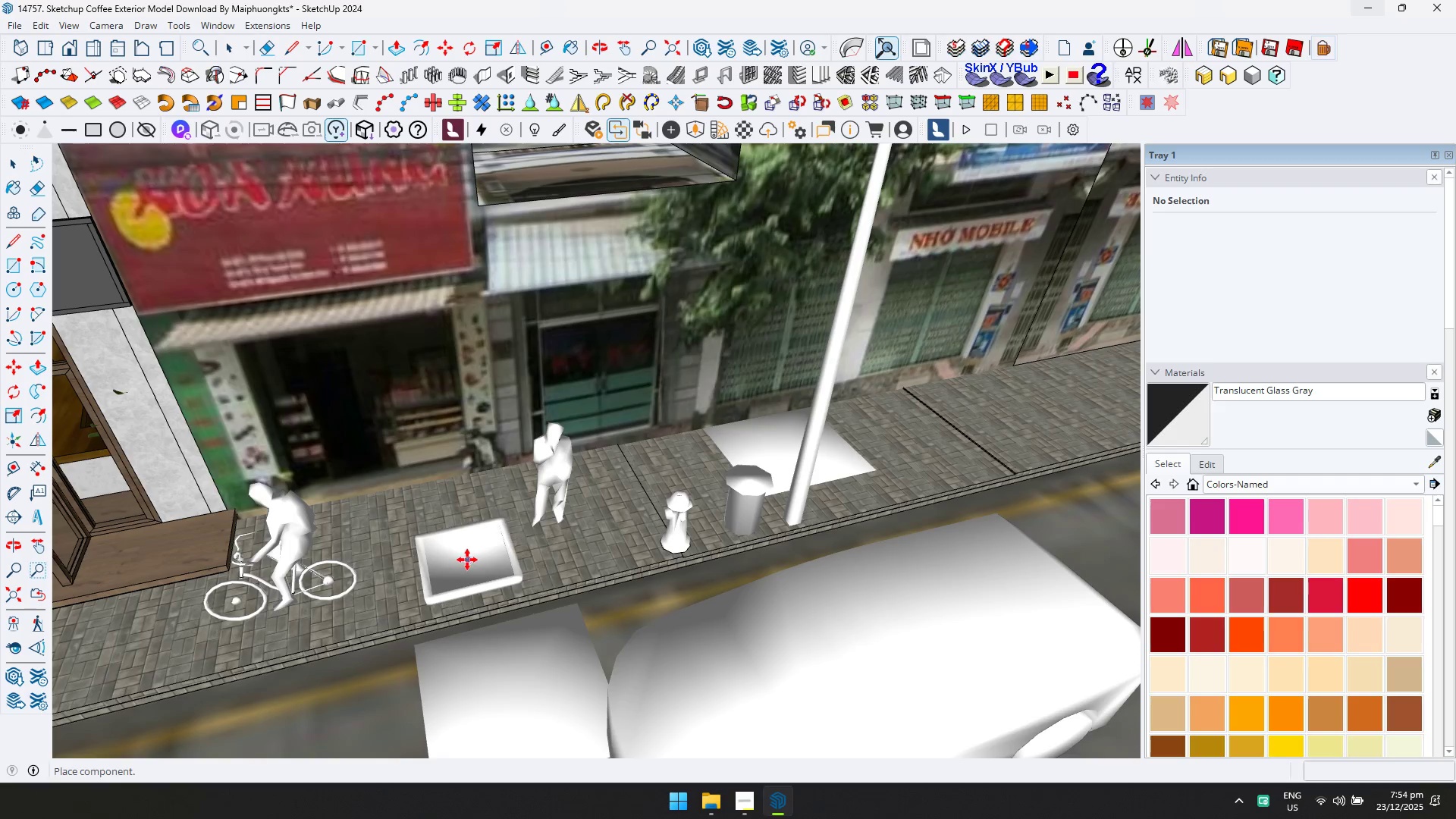 
left_click([460, 572])
 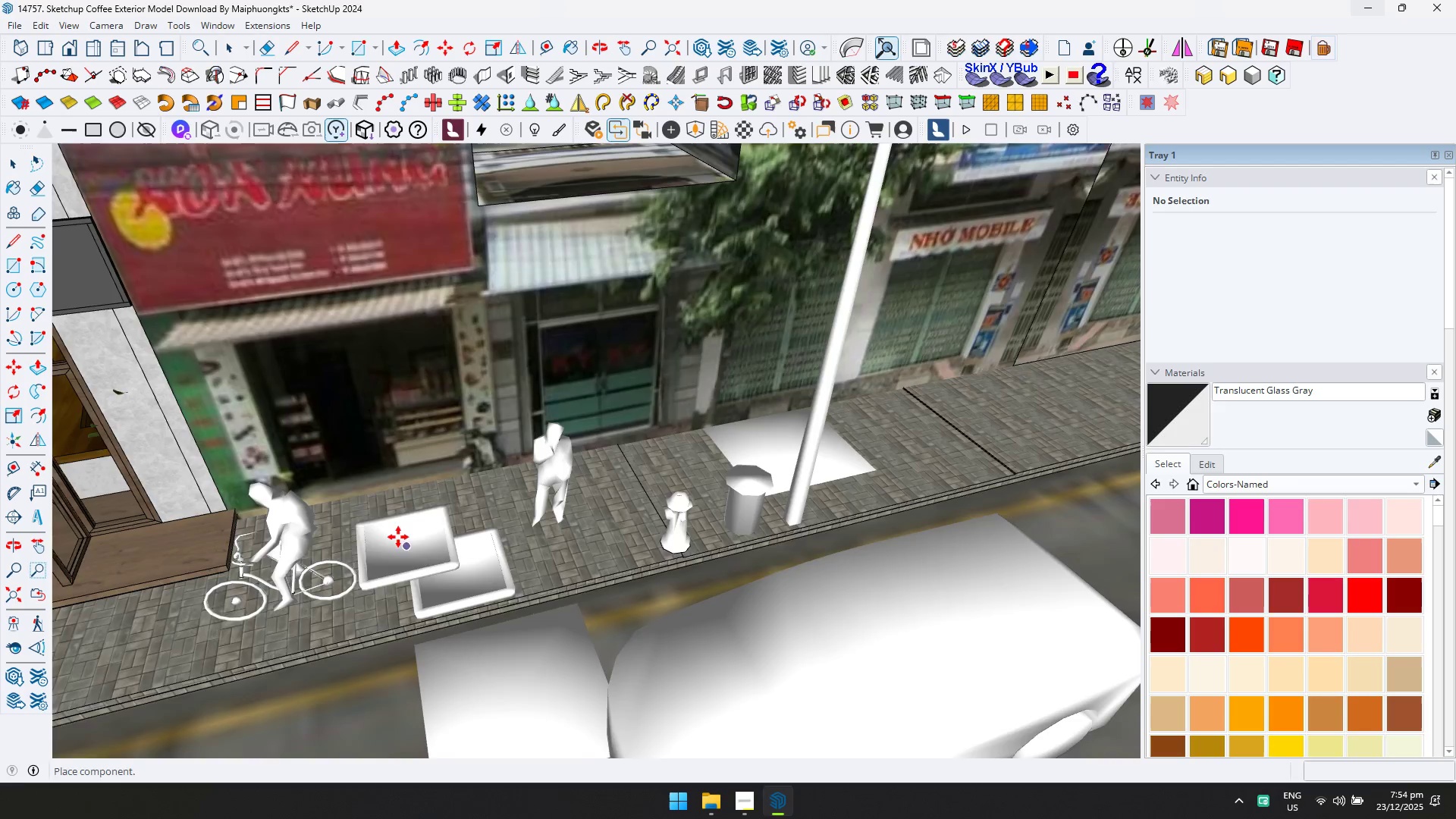 
key(Shift+ShiftLeft)
 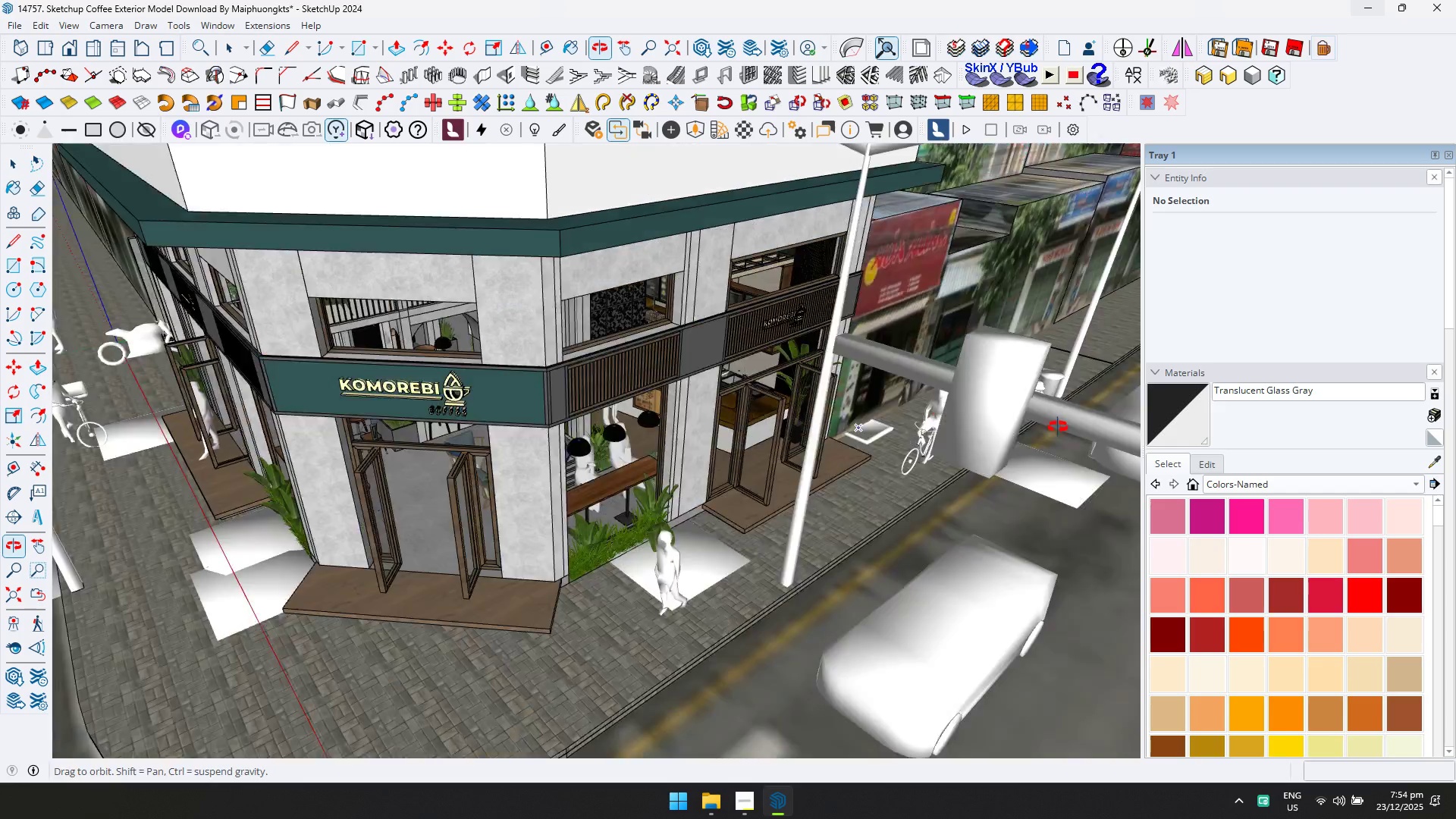 
hold_key(key=ShiftLeft, duration=0.36)
 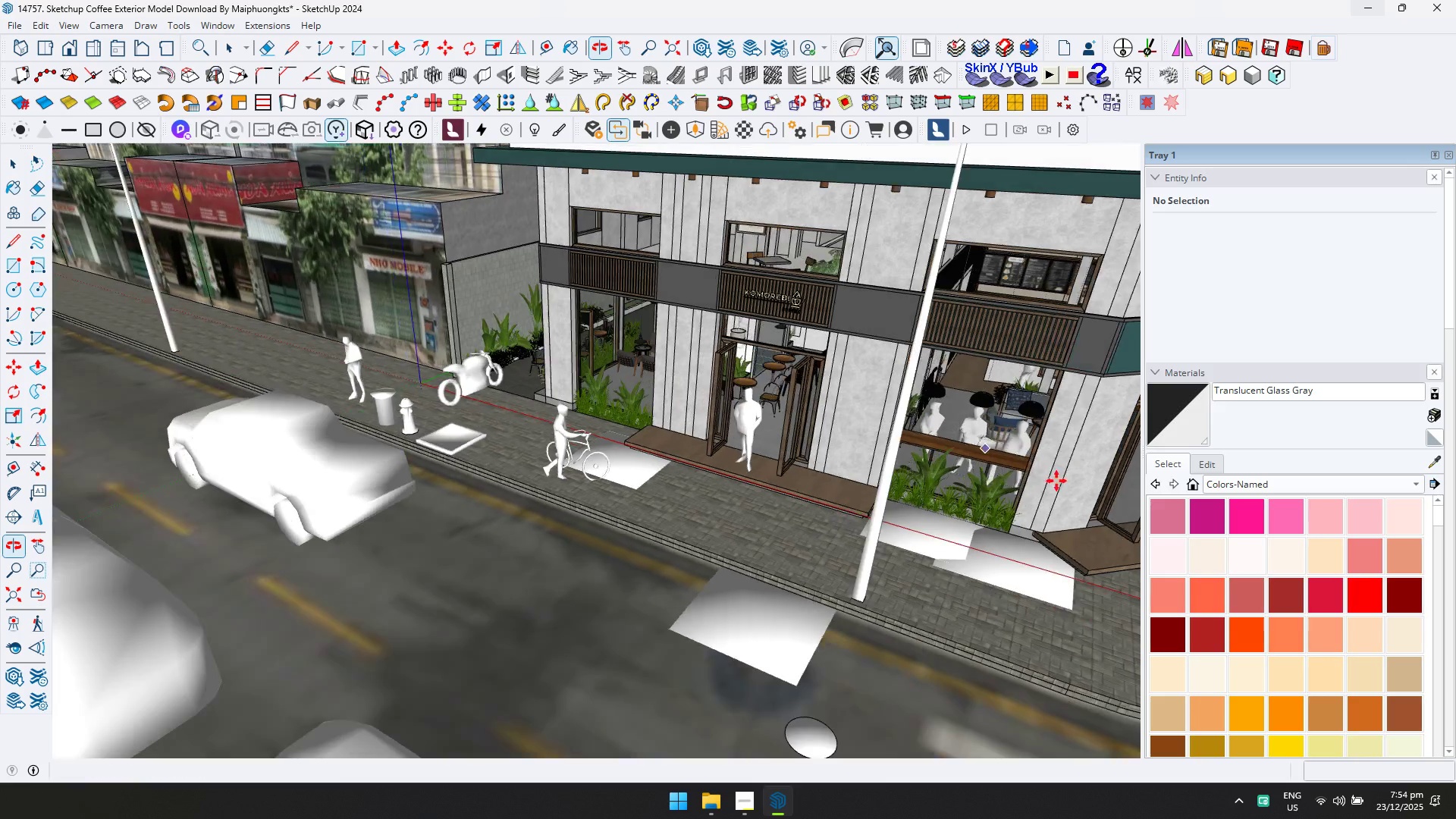 
scroll: coordinate [461, 497], scroll_direction: down, amount: 5.0
 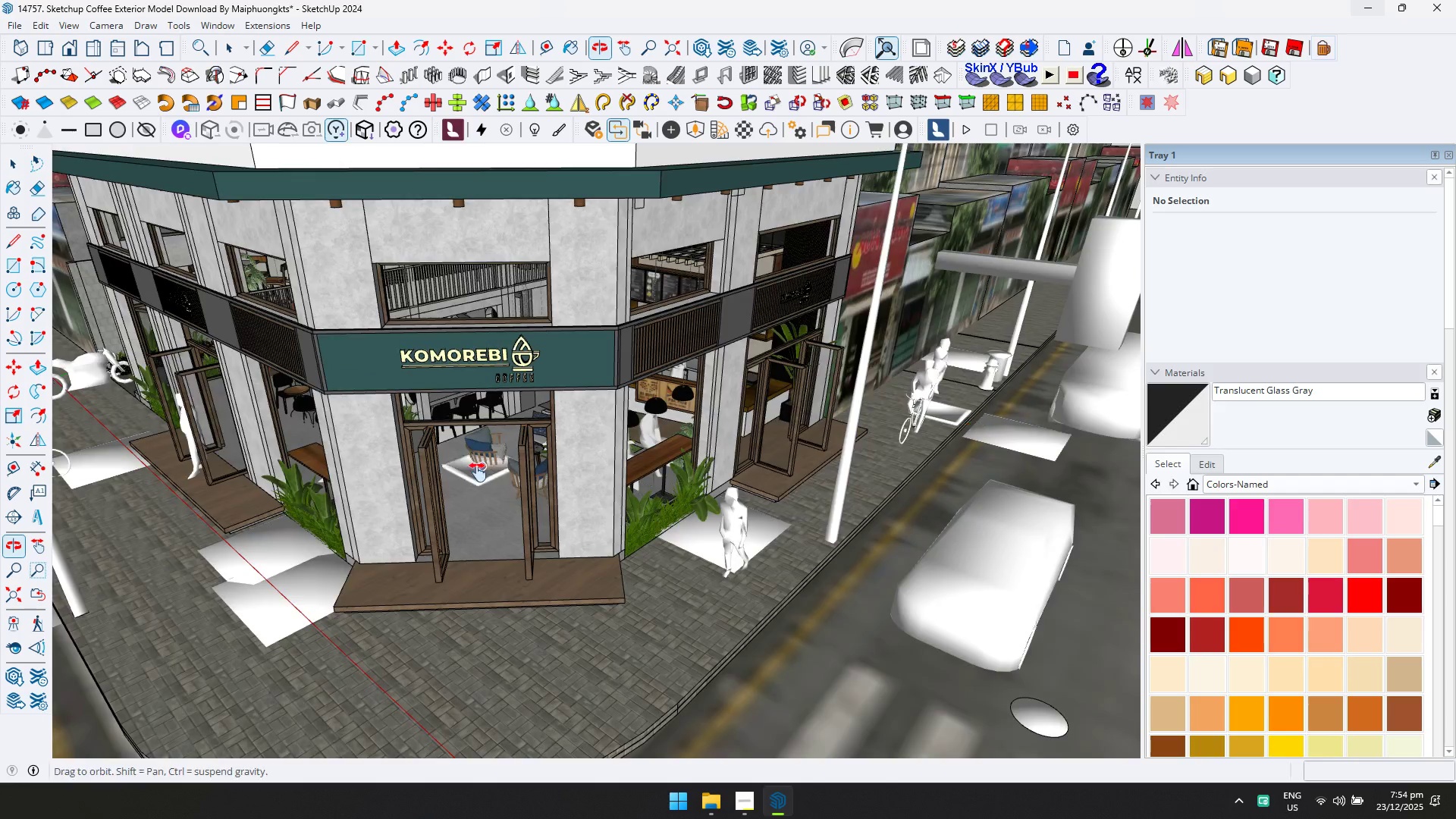 
key(Space)
 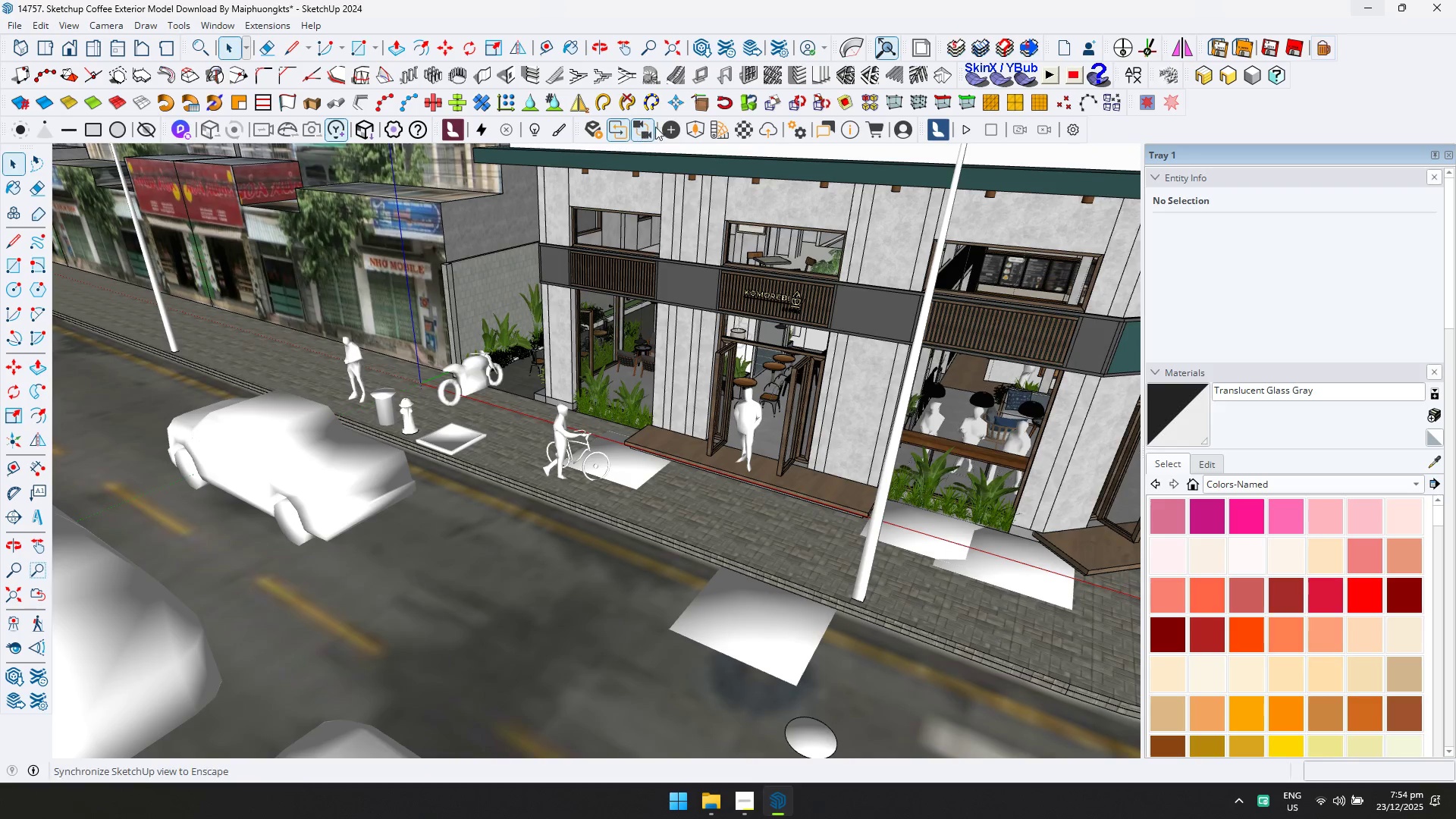 
left_click([697, 134])
 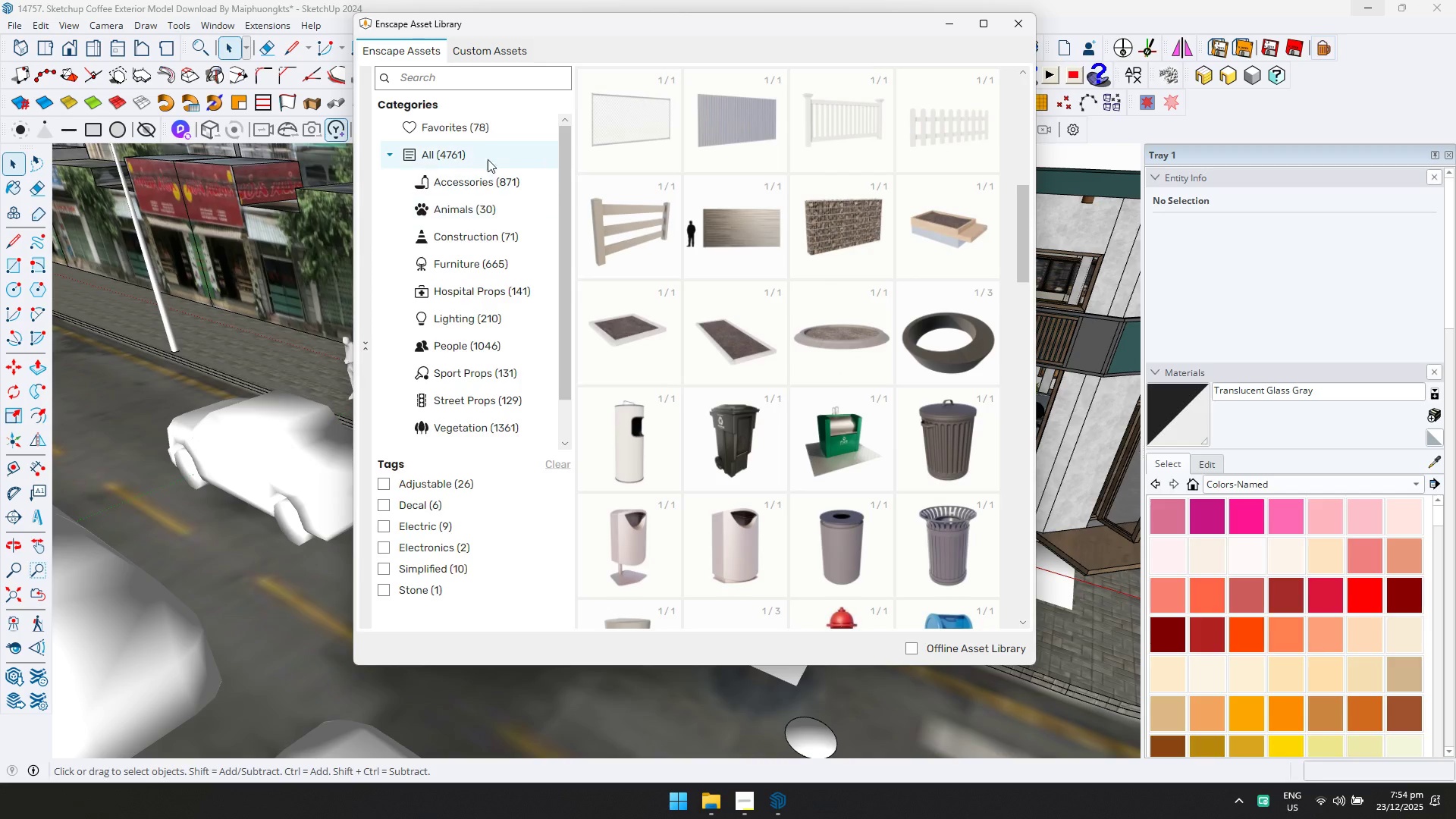 
left_click([490, 140])
 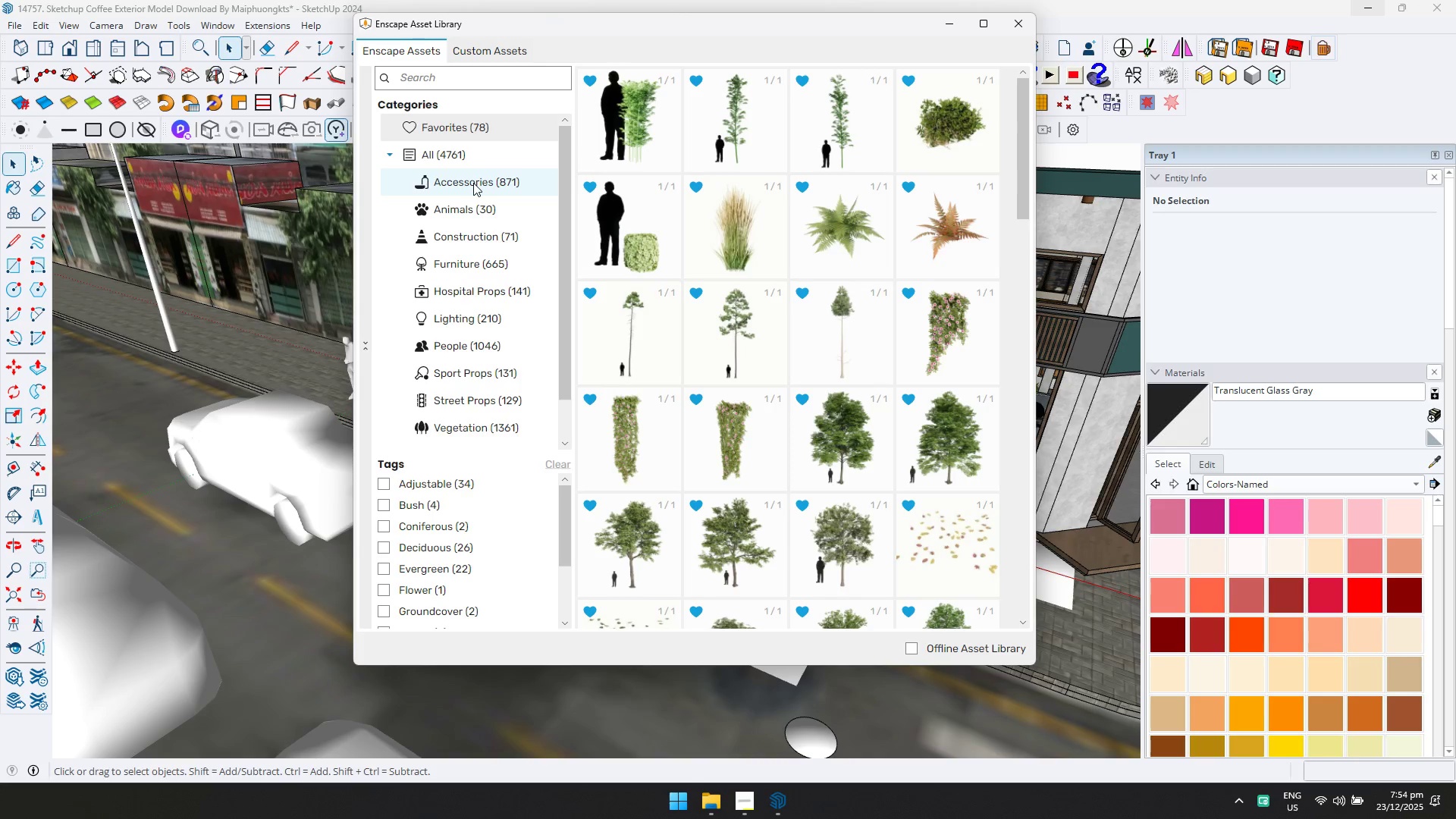 
wait(31.78)
 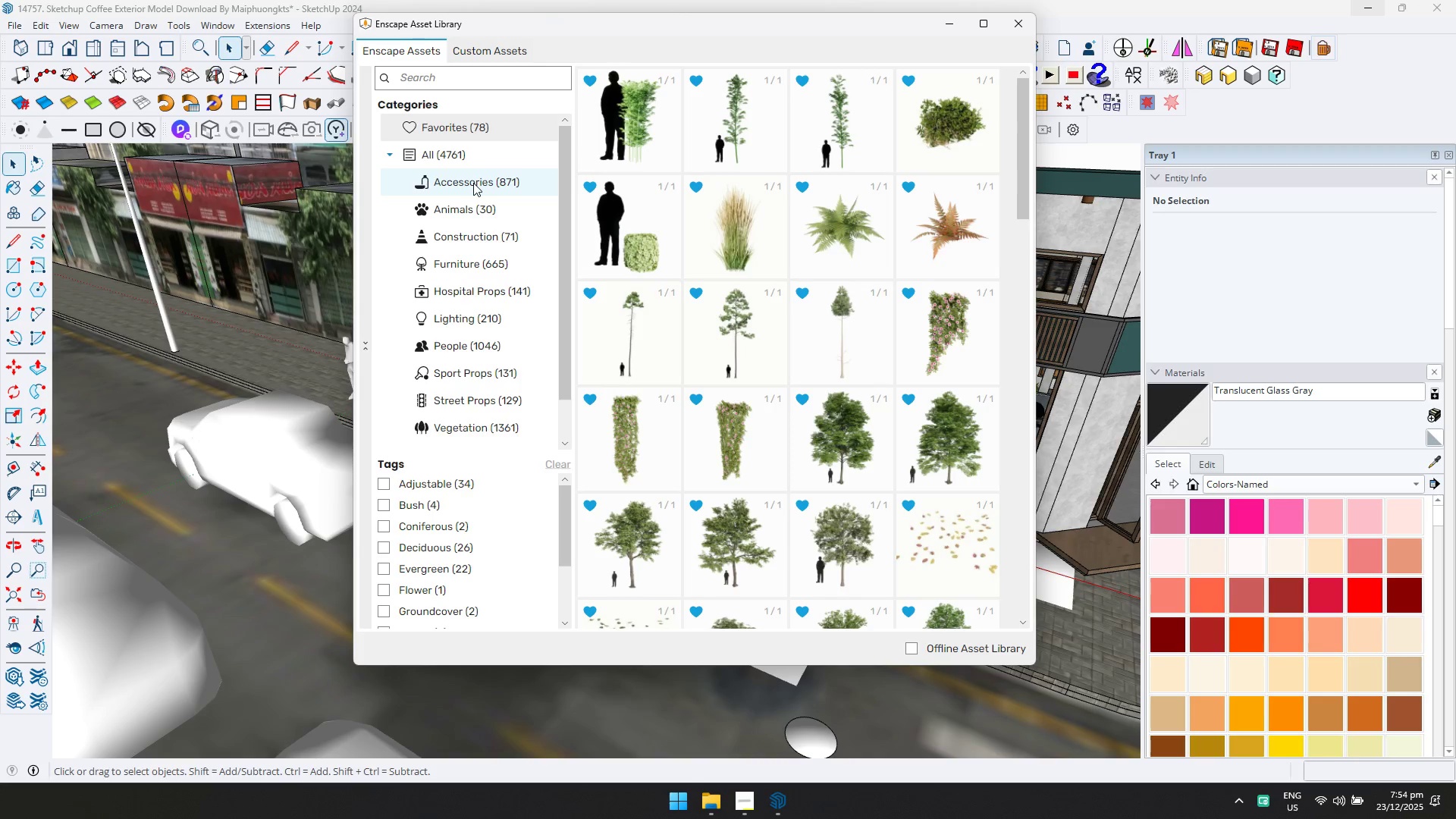 
scroll: coordinate [794, 327], scroll_direction: down, amount: 3.0
 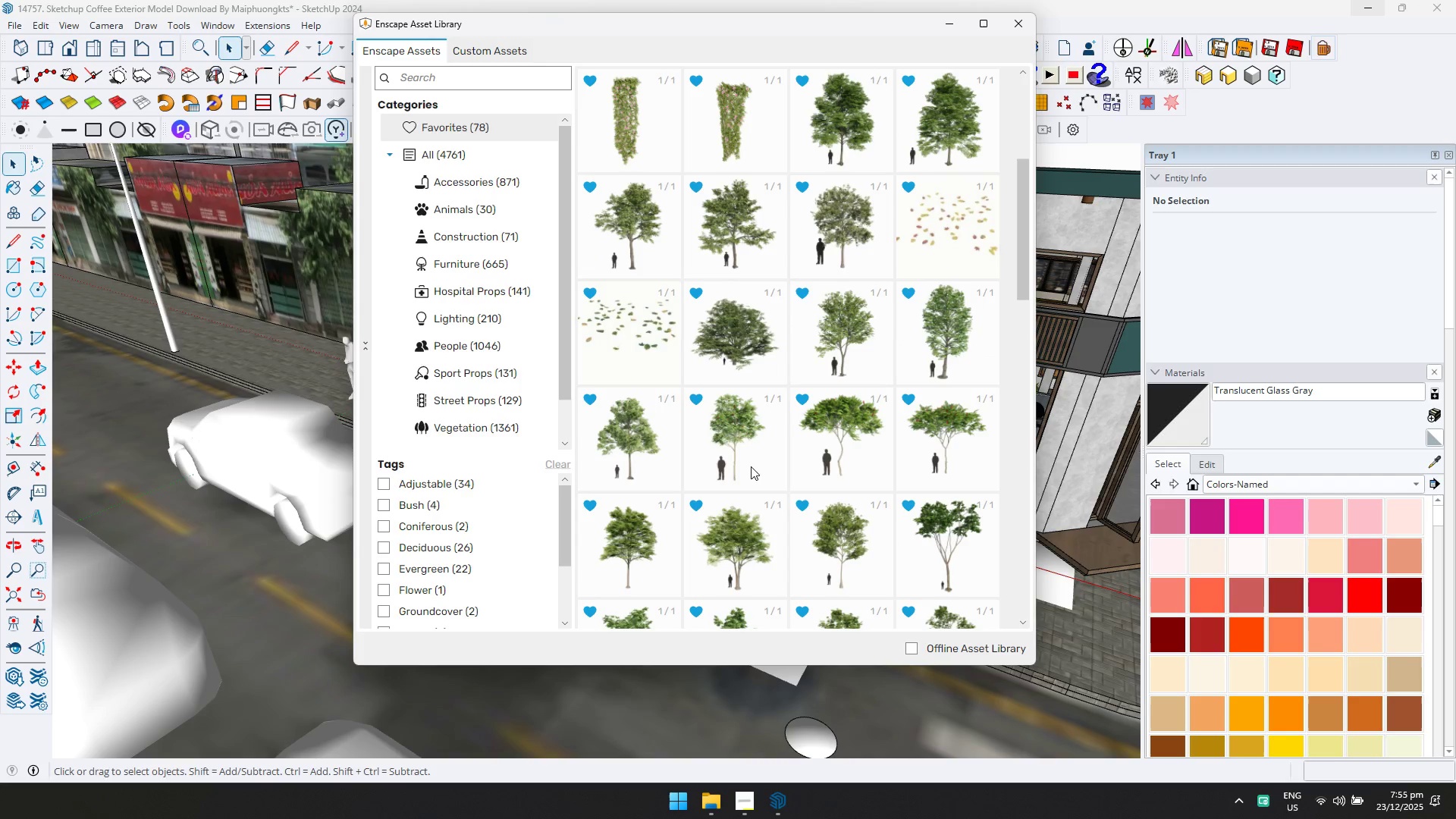 
left_click([860, 461])
 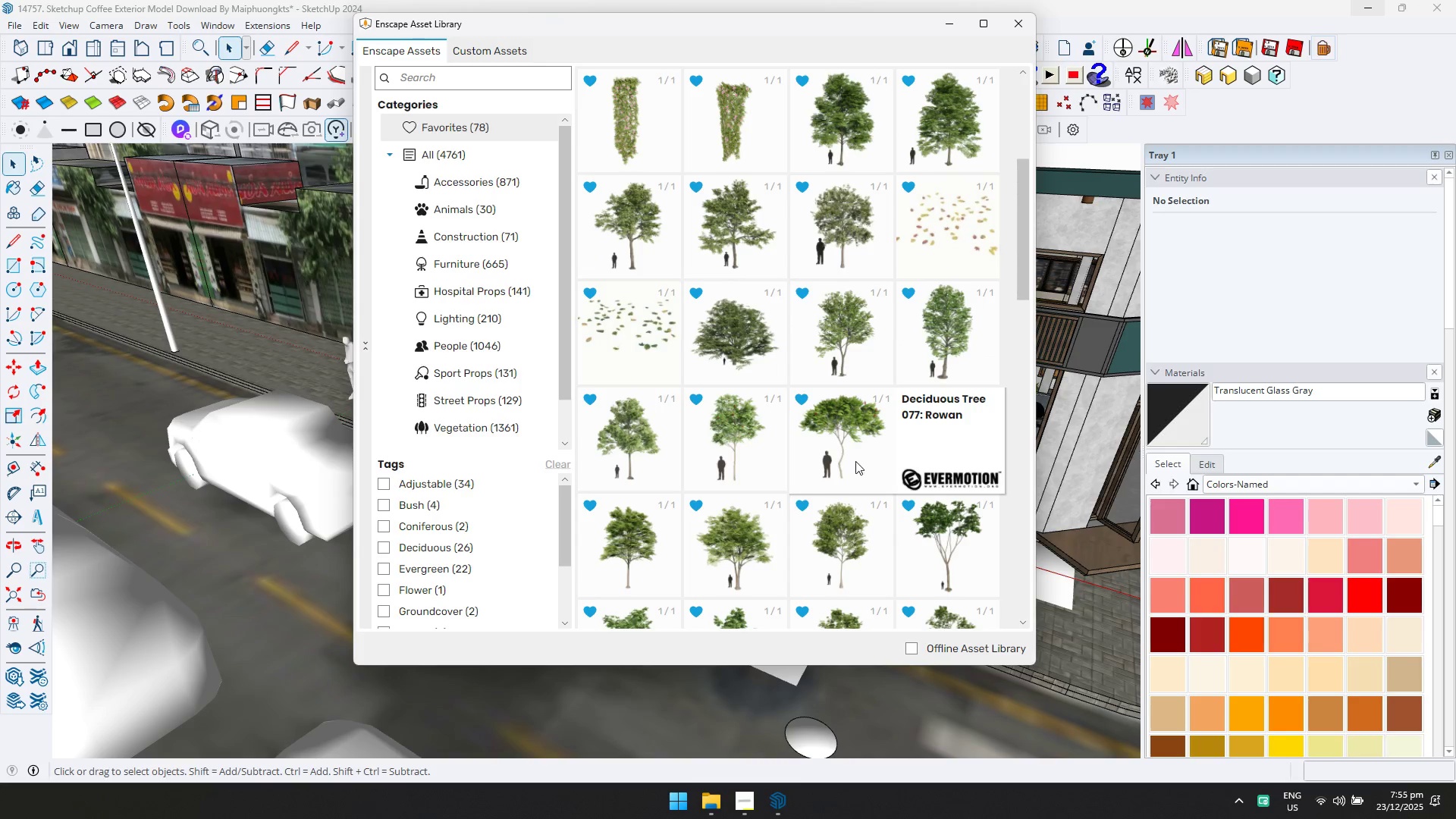 
left_click([838, 462])
 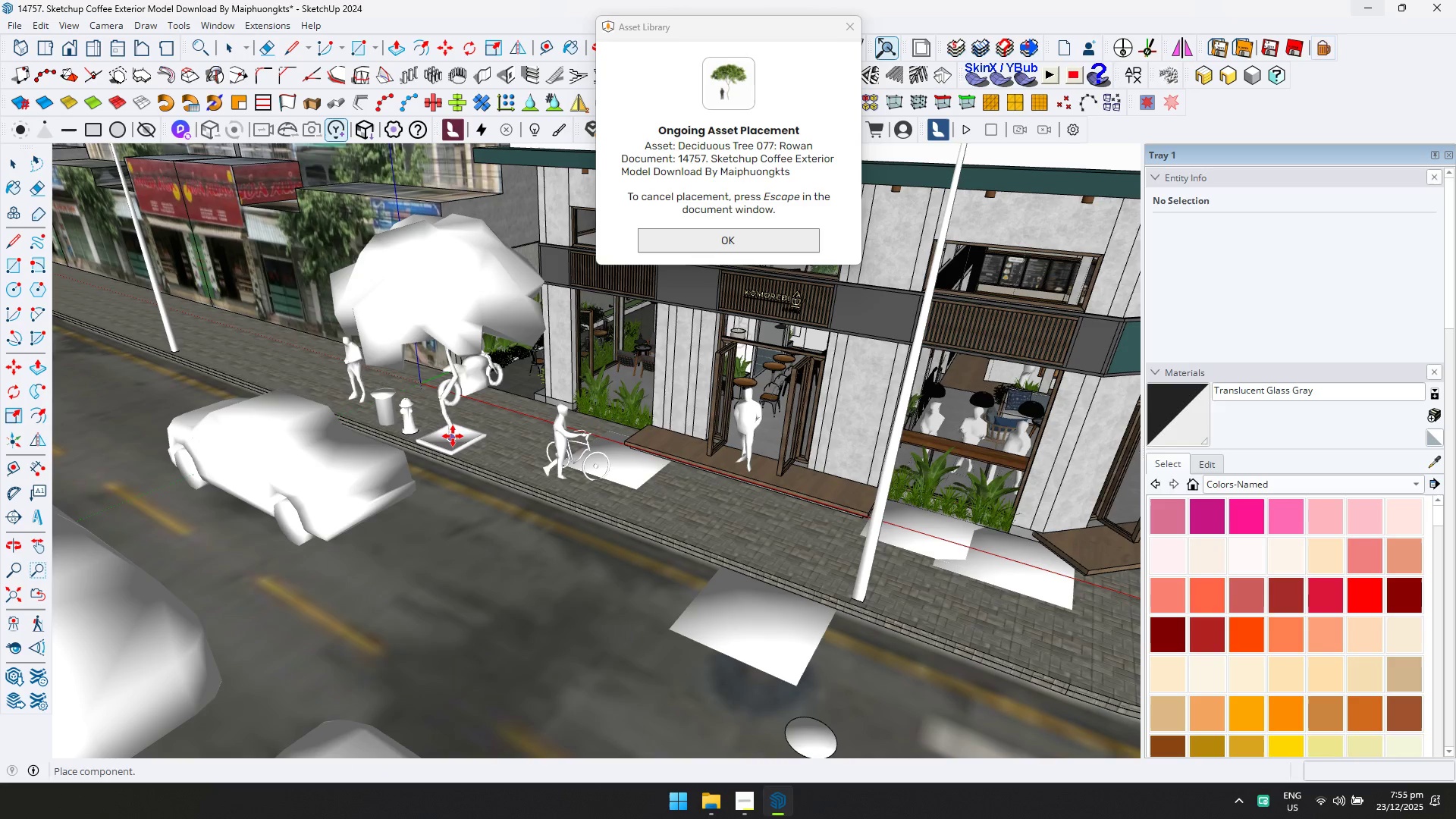 
hold_key(key=ShiftLeft, duration=0.33)
 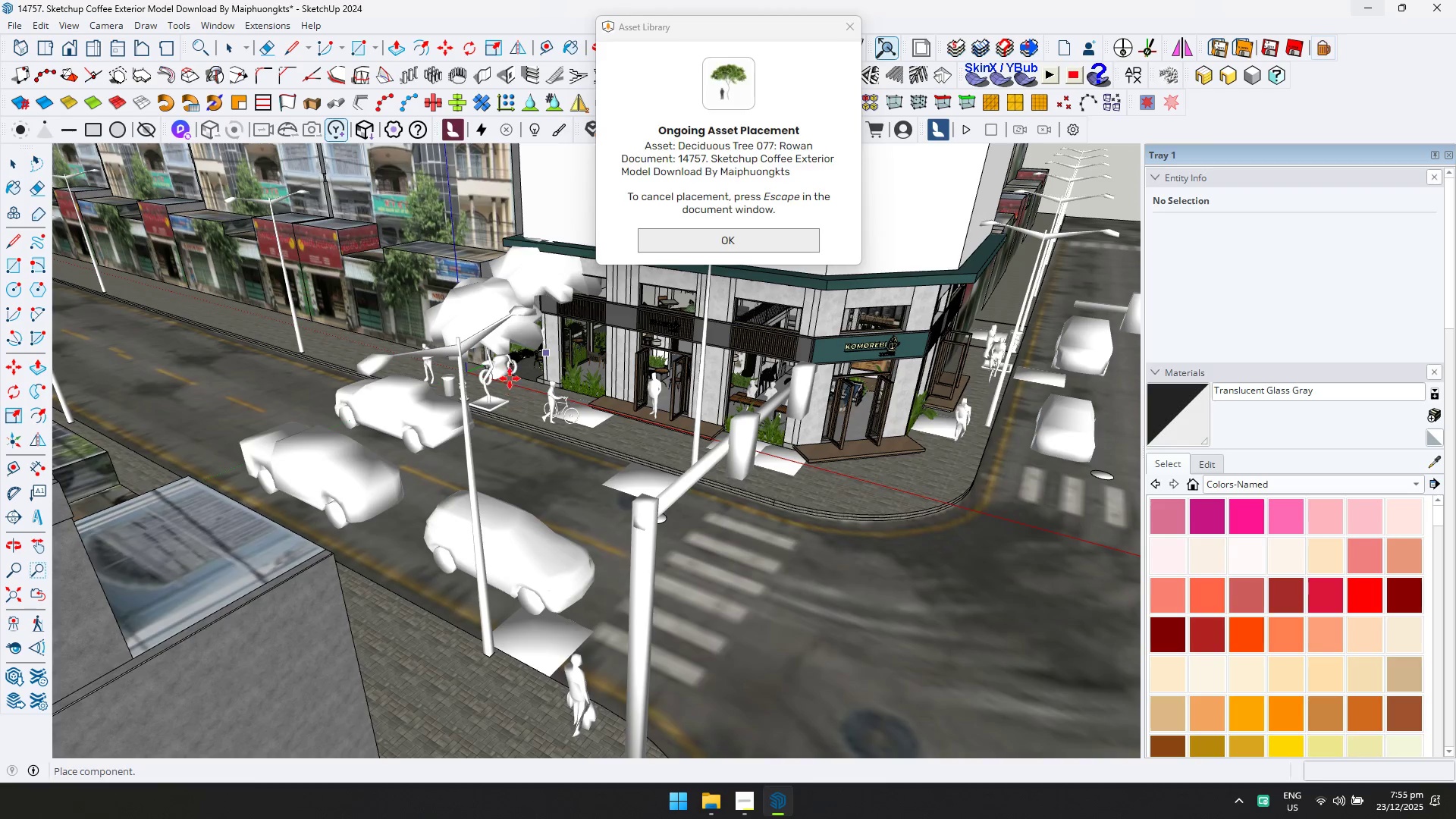 
scroll: coordinate [673, 337], scroll_direction: down, amount: 6.0
 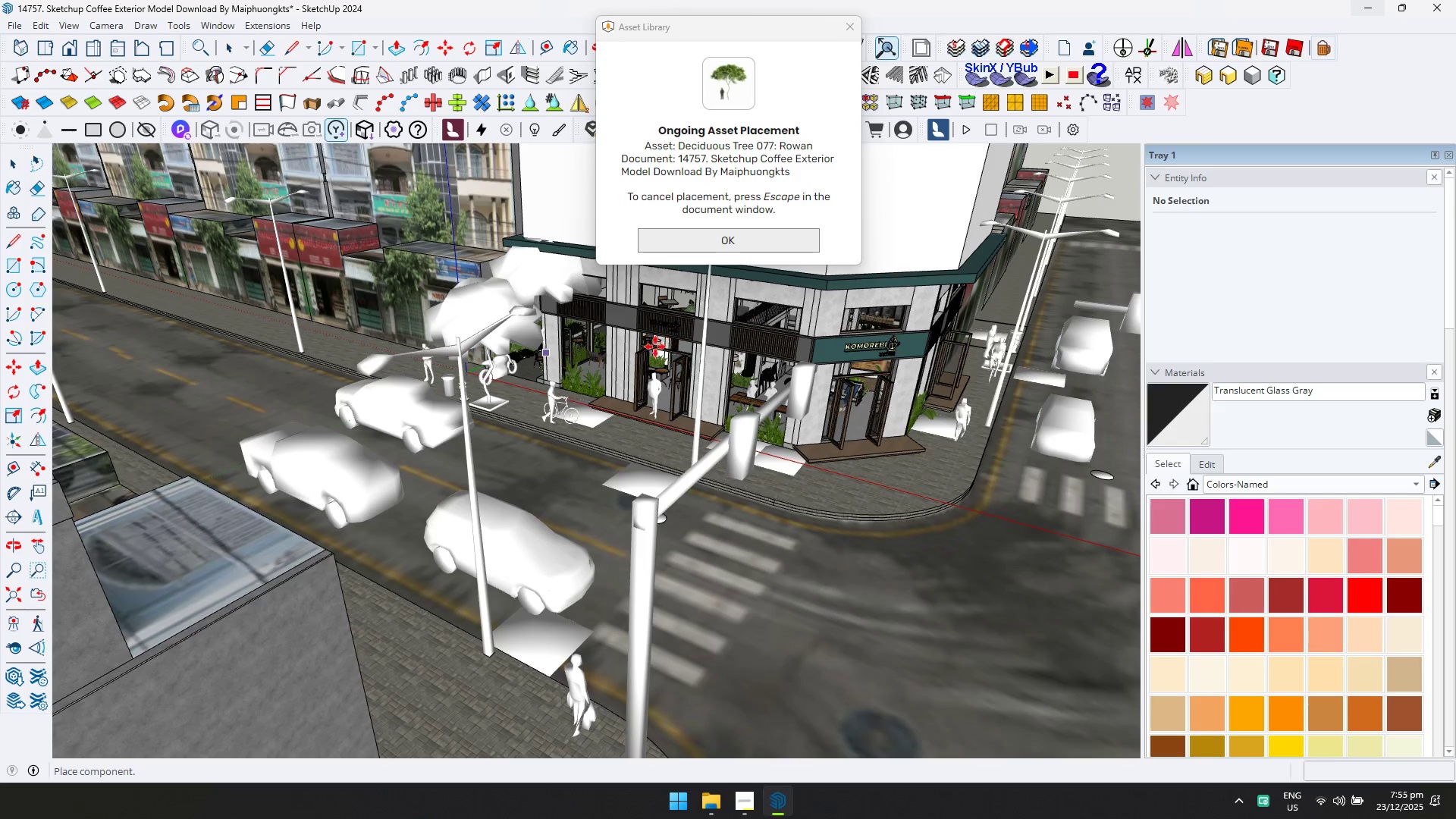 
key(Shift+ShiftLeft)
 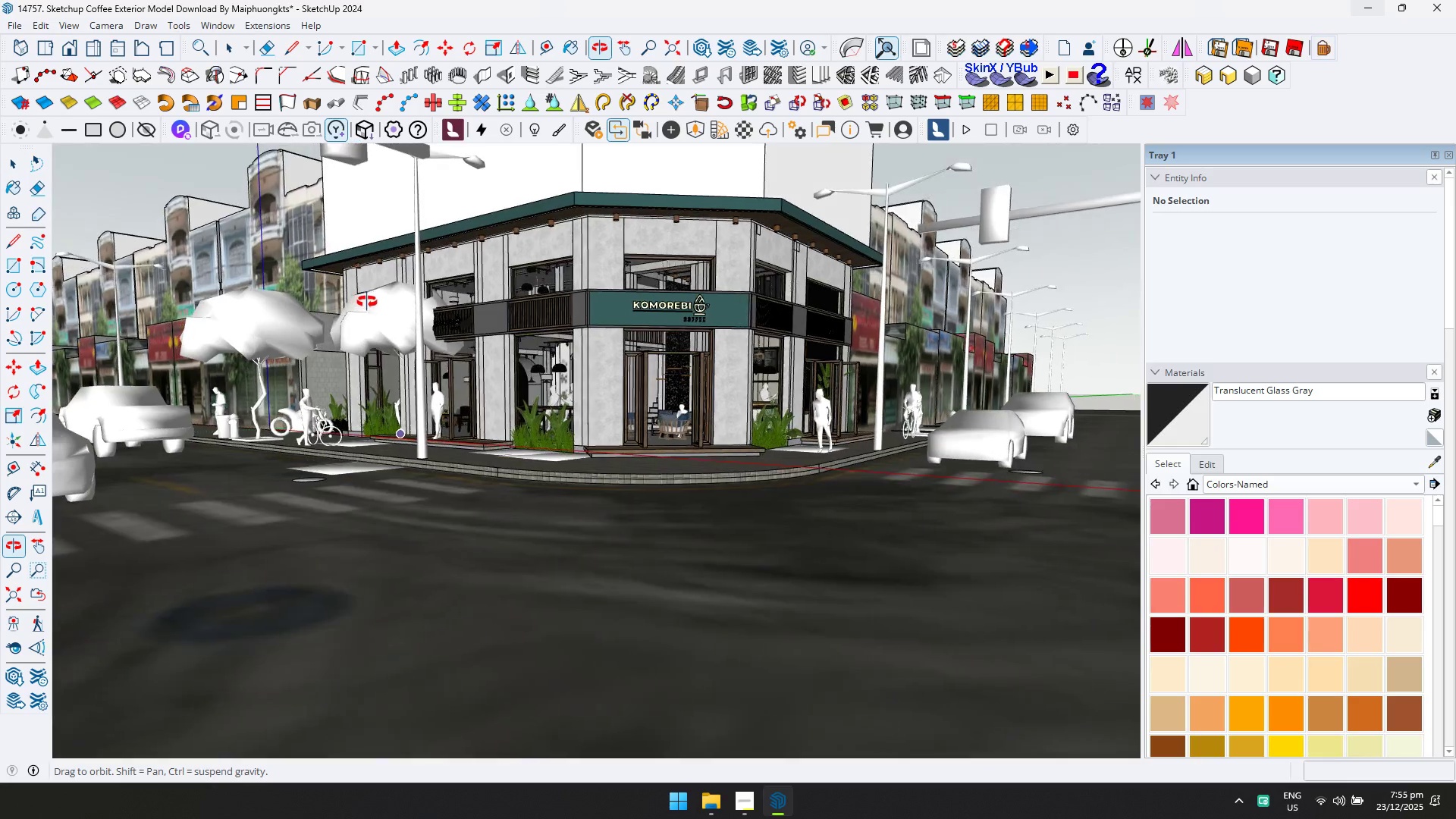 
scroll: coordinate [510, 375], scroll_direction: up, amount: 4.0
 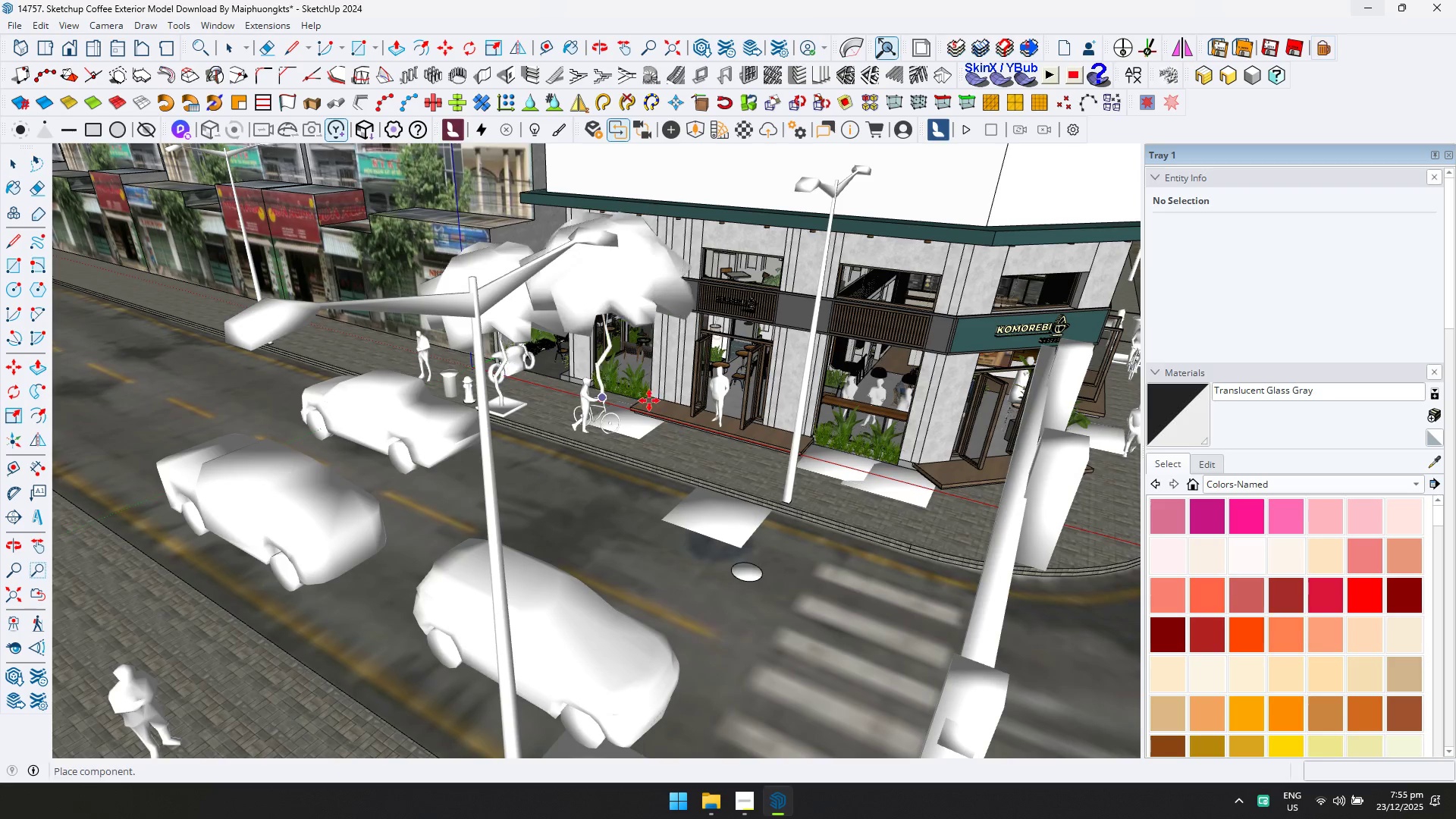 
key(Space)
 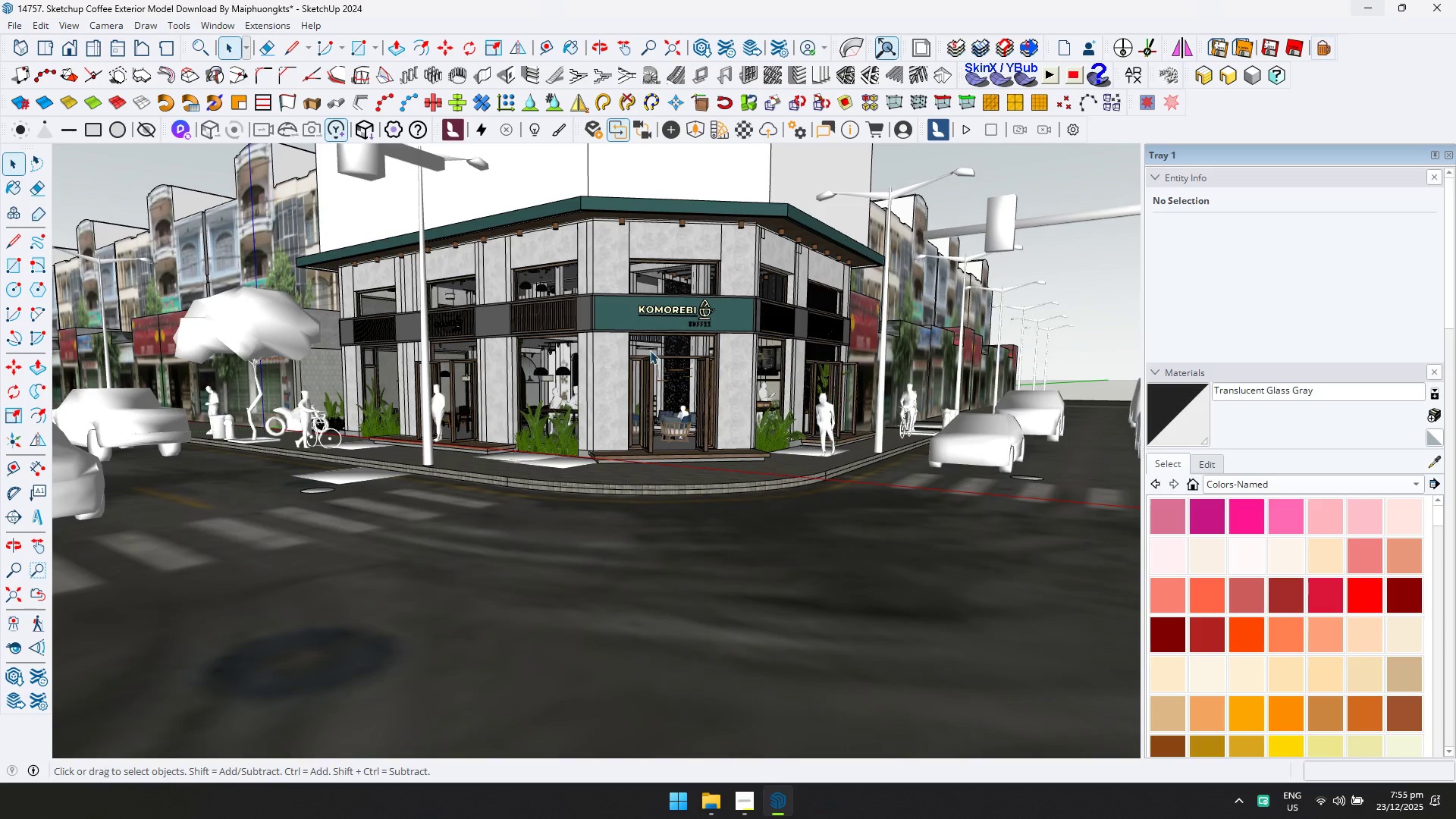 
hold_key(key=ShiftLeft, duration=0.47)
 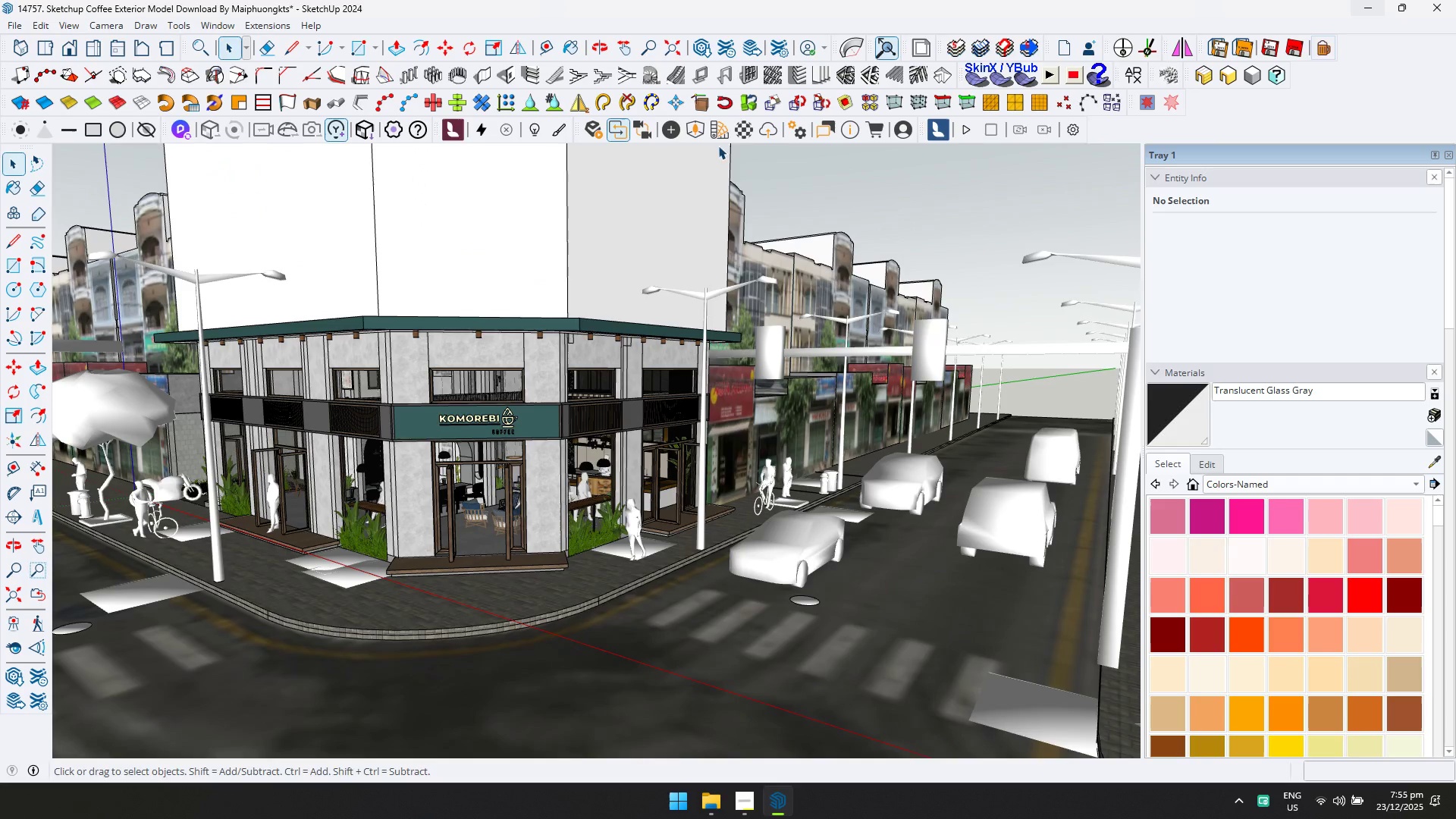 
left_click([693, 131])
 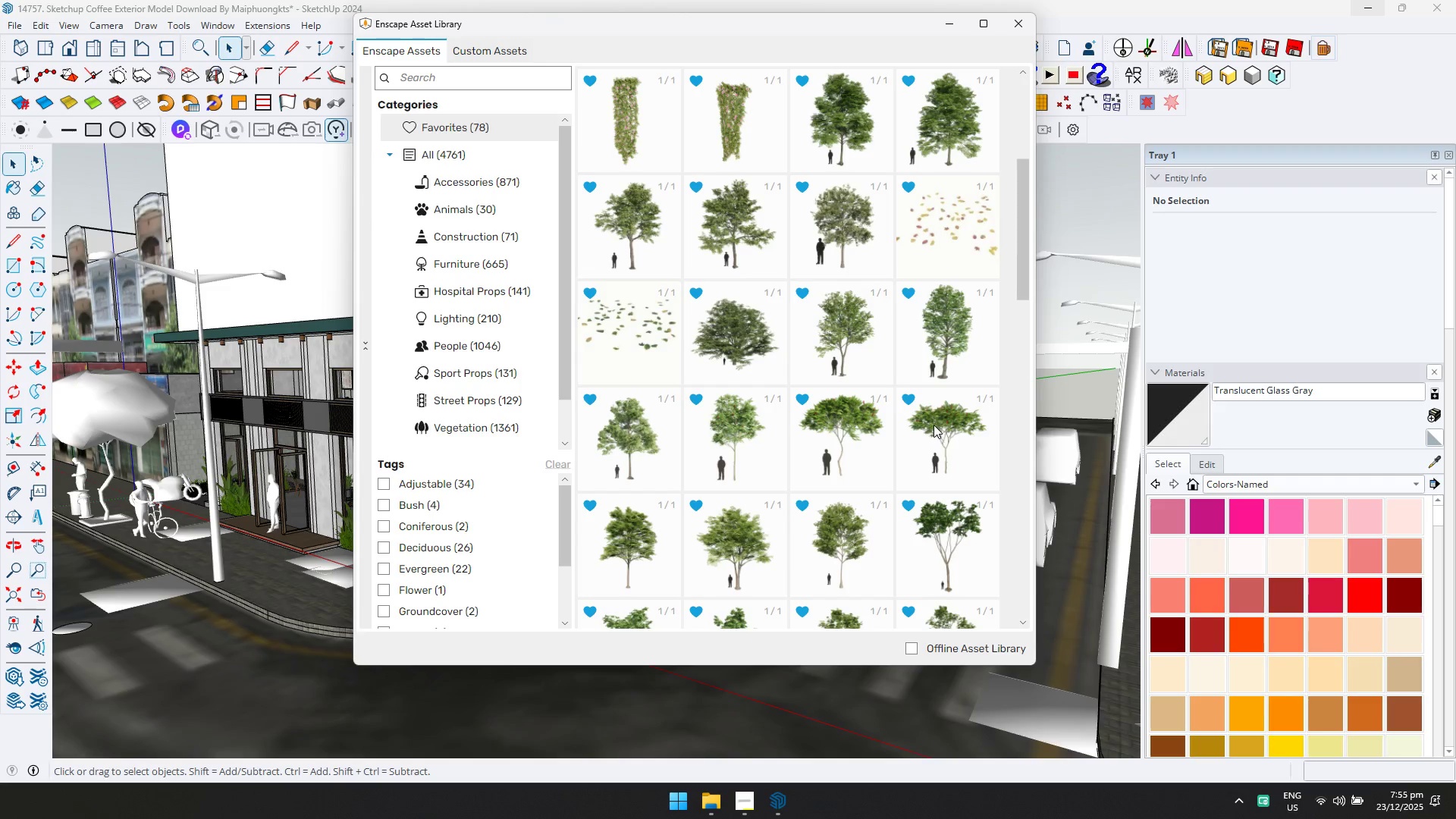 
double_click([937, 433])
 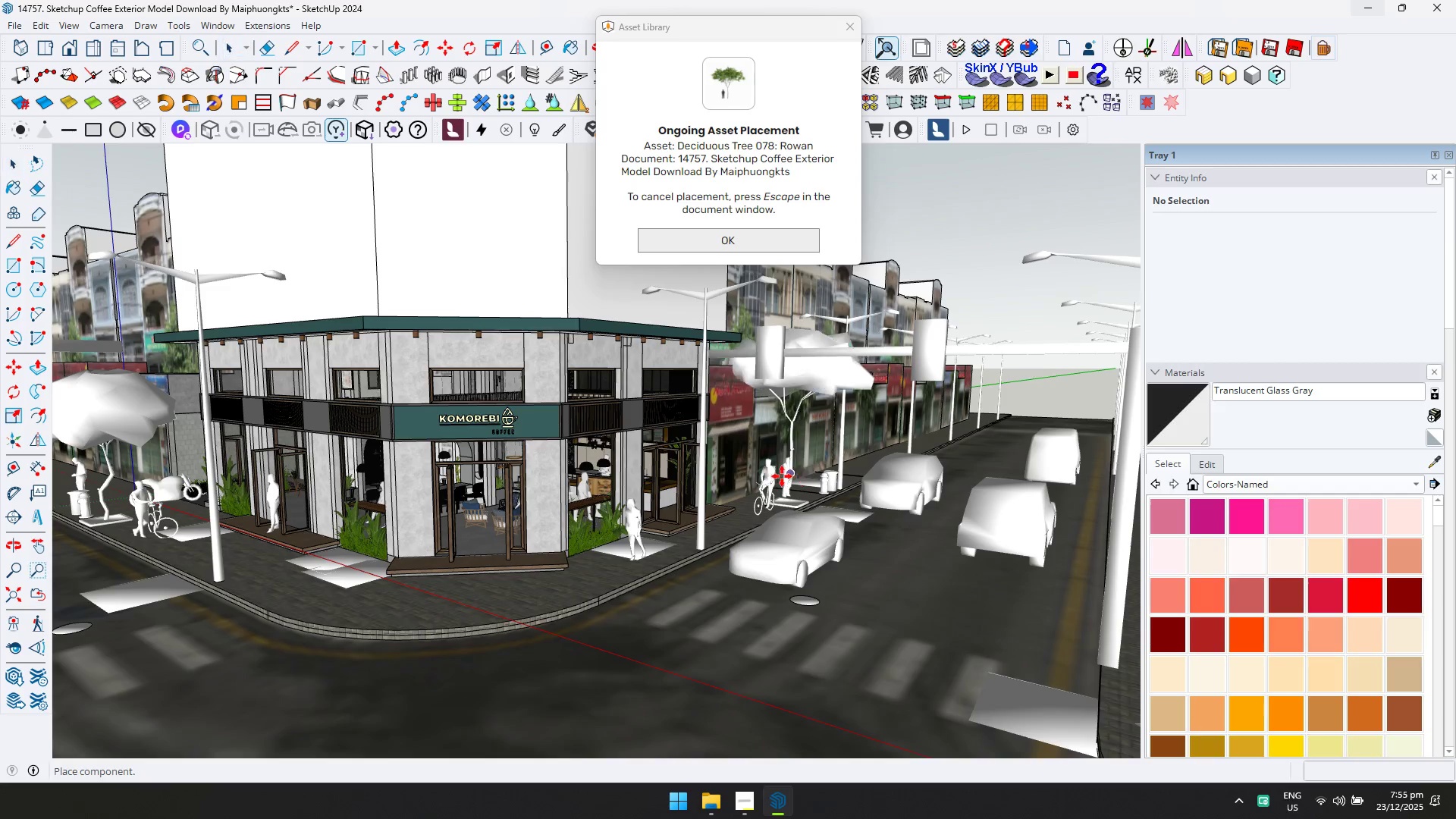 
scroll: coordinate [777, 519], scroll_direction: up, amount: 9.0
 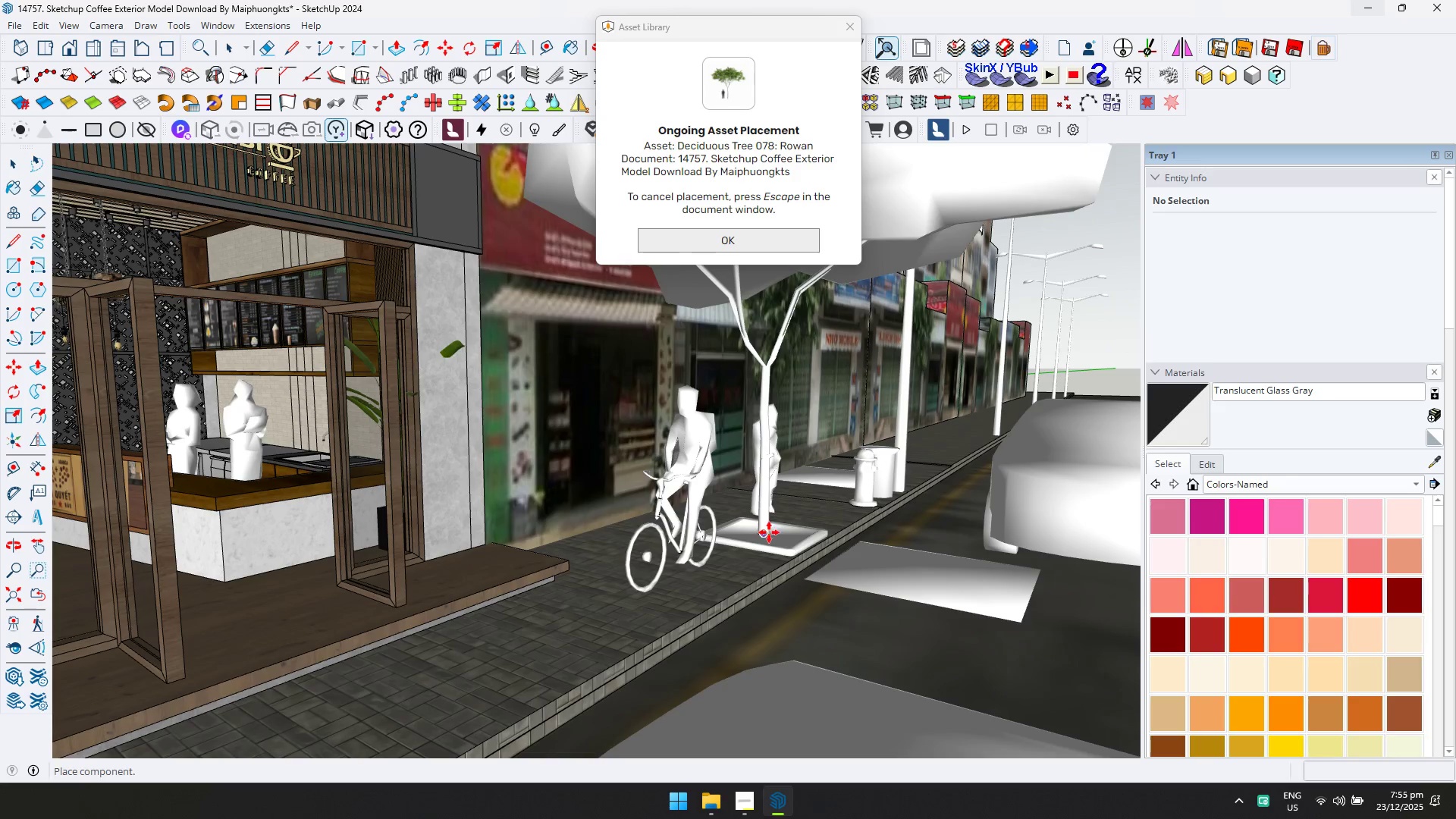 
left_click([768, 535])
 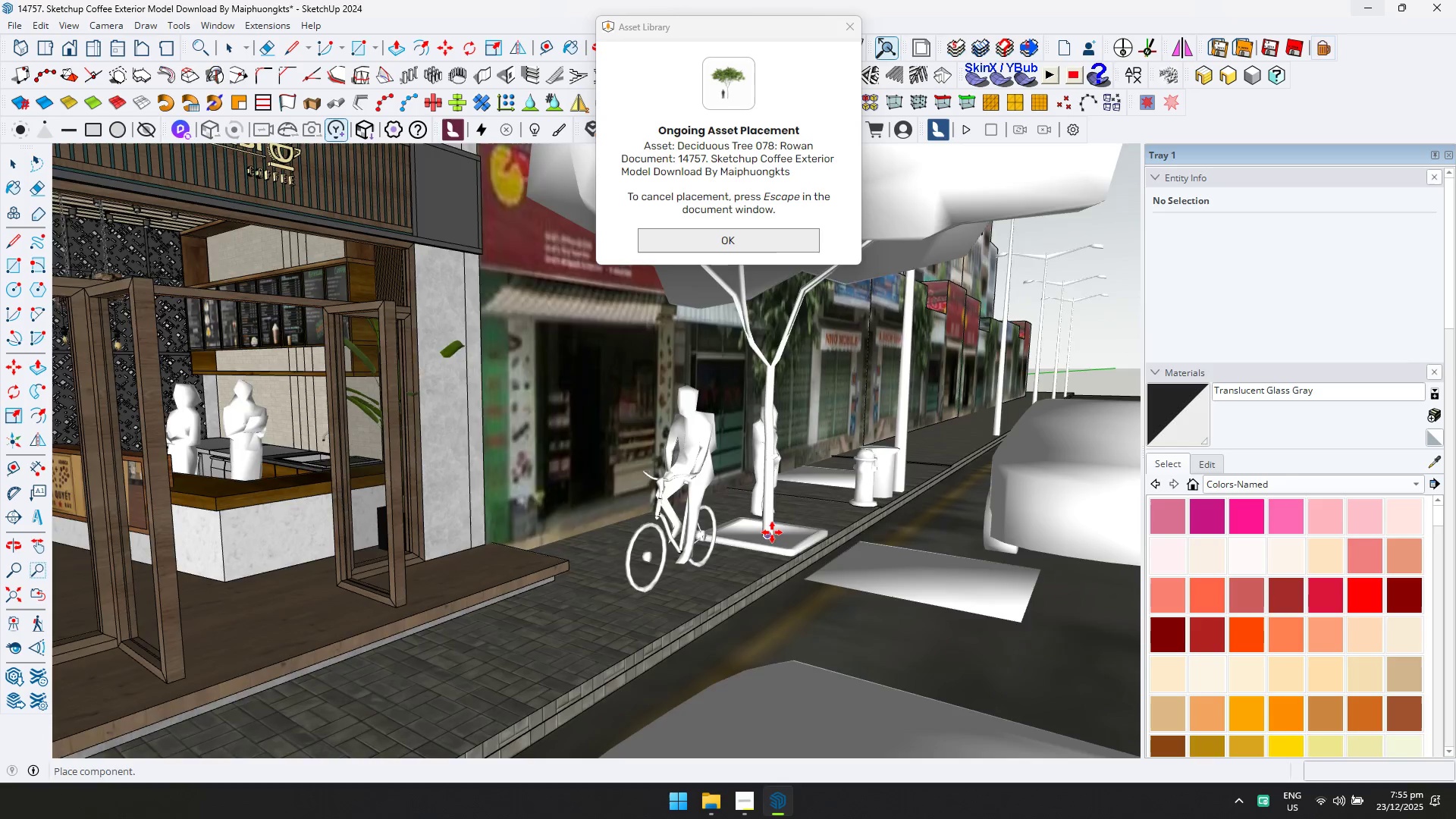 
key(Space)
 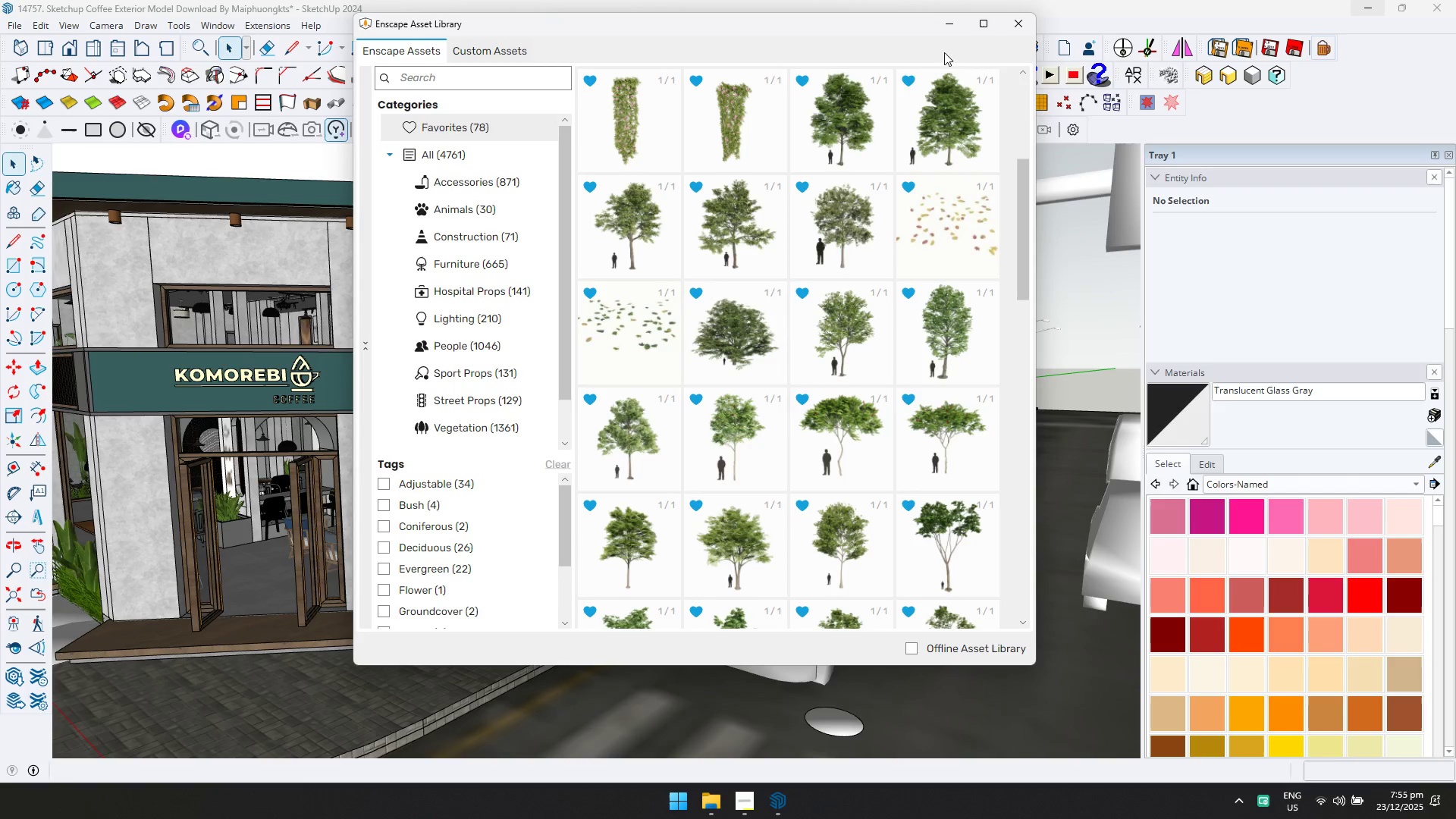 
scroll: coordinate [821, 496], scroll_direction: down, amount: 7.0
 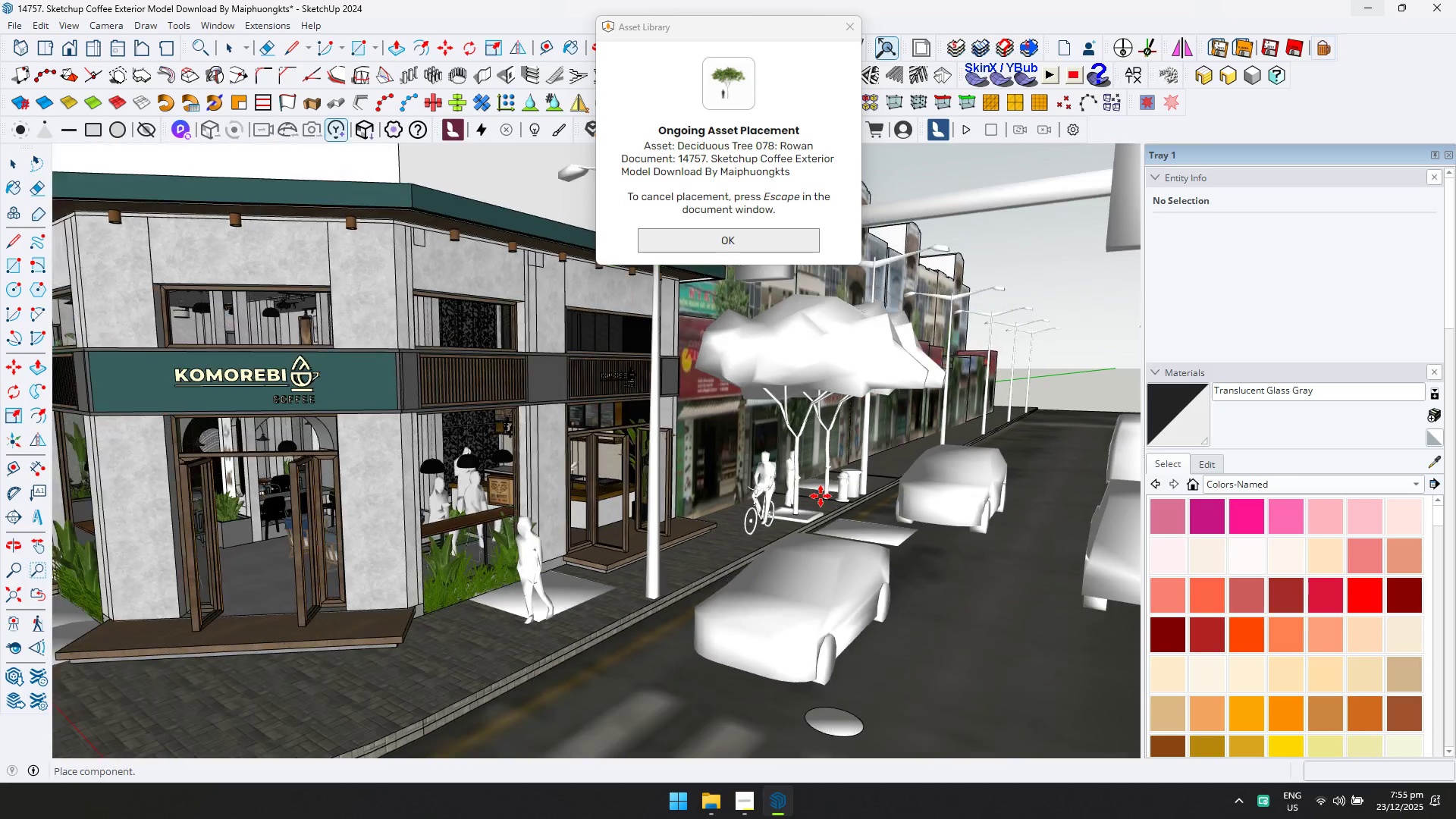 
double_click([945, 30])
 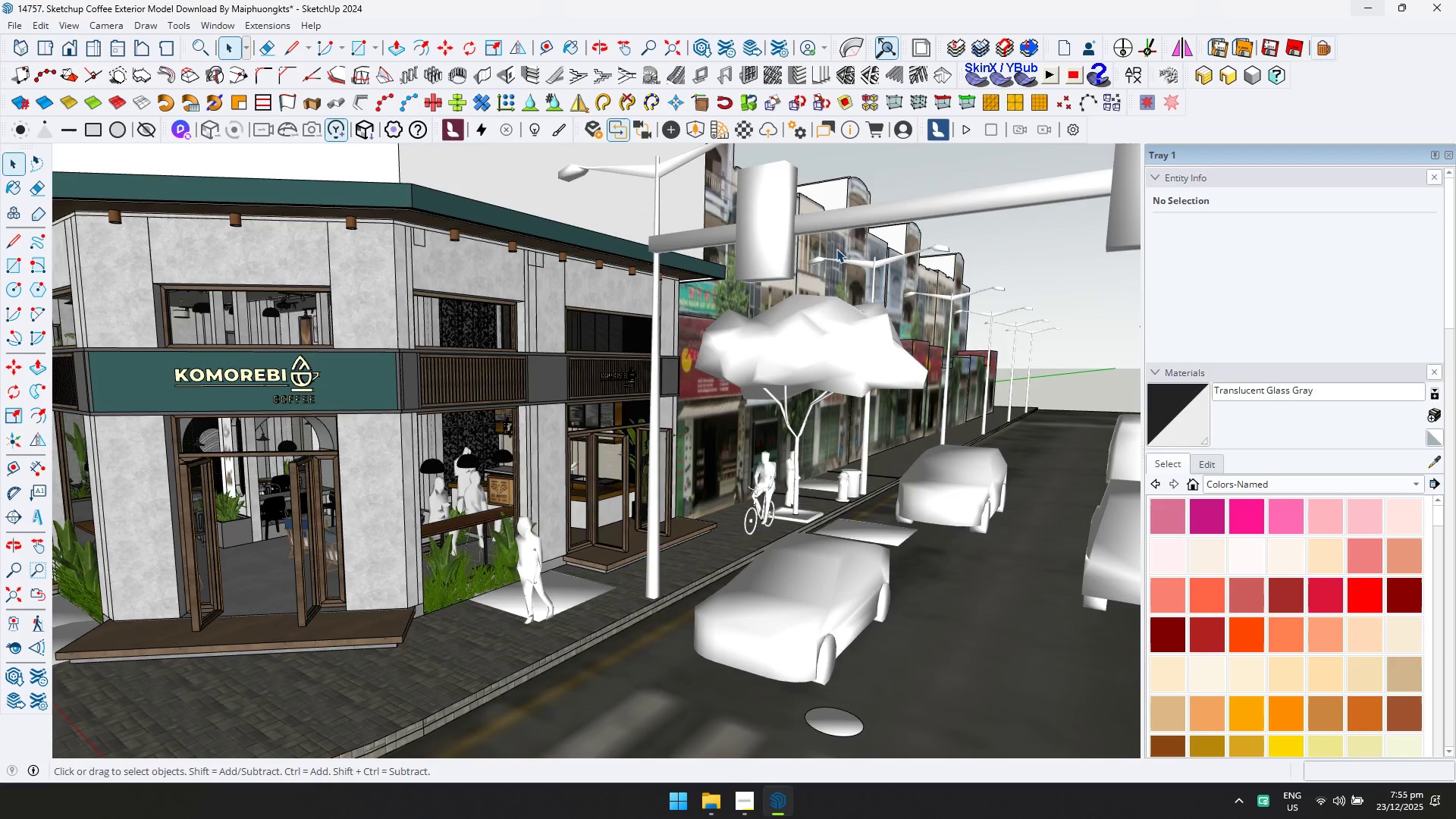 
scroll: coordinate [717, 437], scroll_direction: down, amount: 5.0
 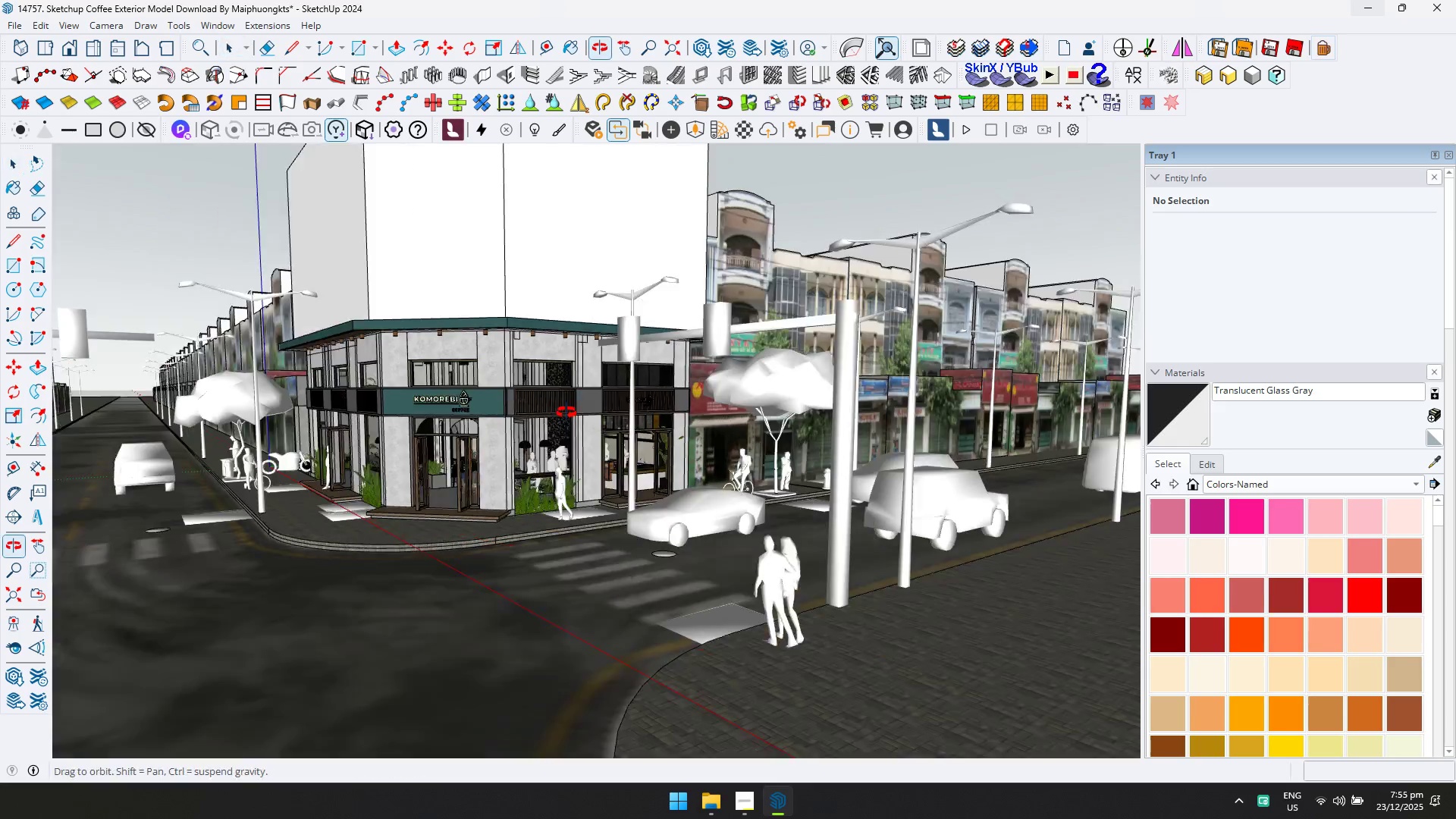 
key(Shift+ShiftLeft)
 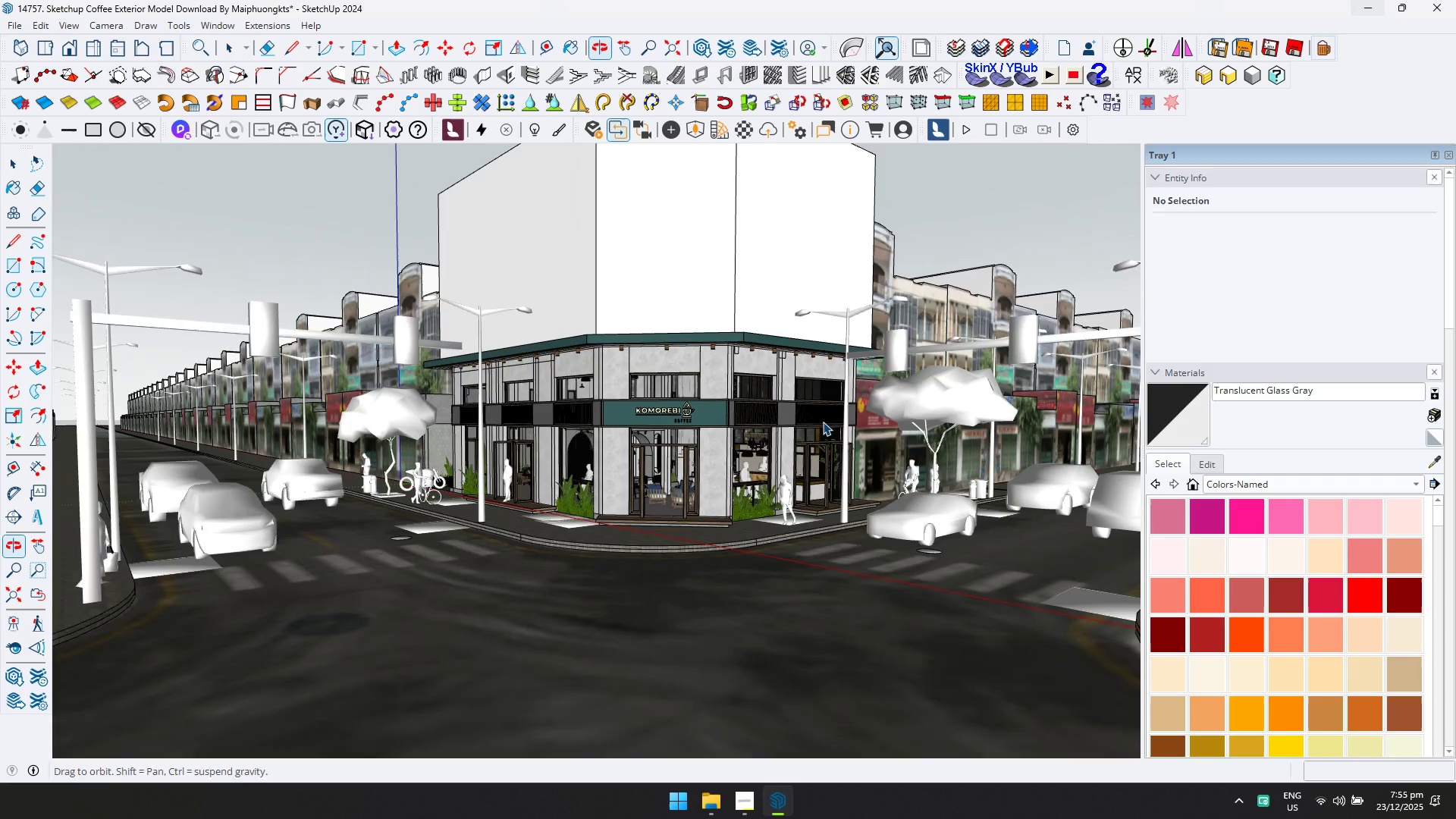 
key(Control+S)
 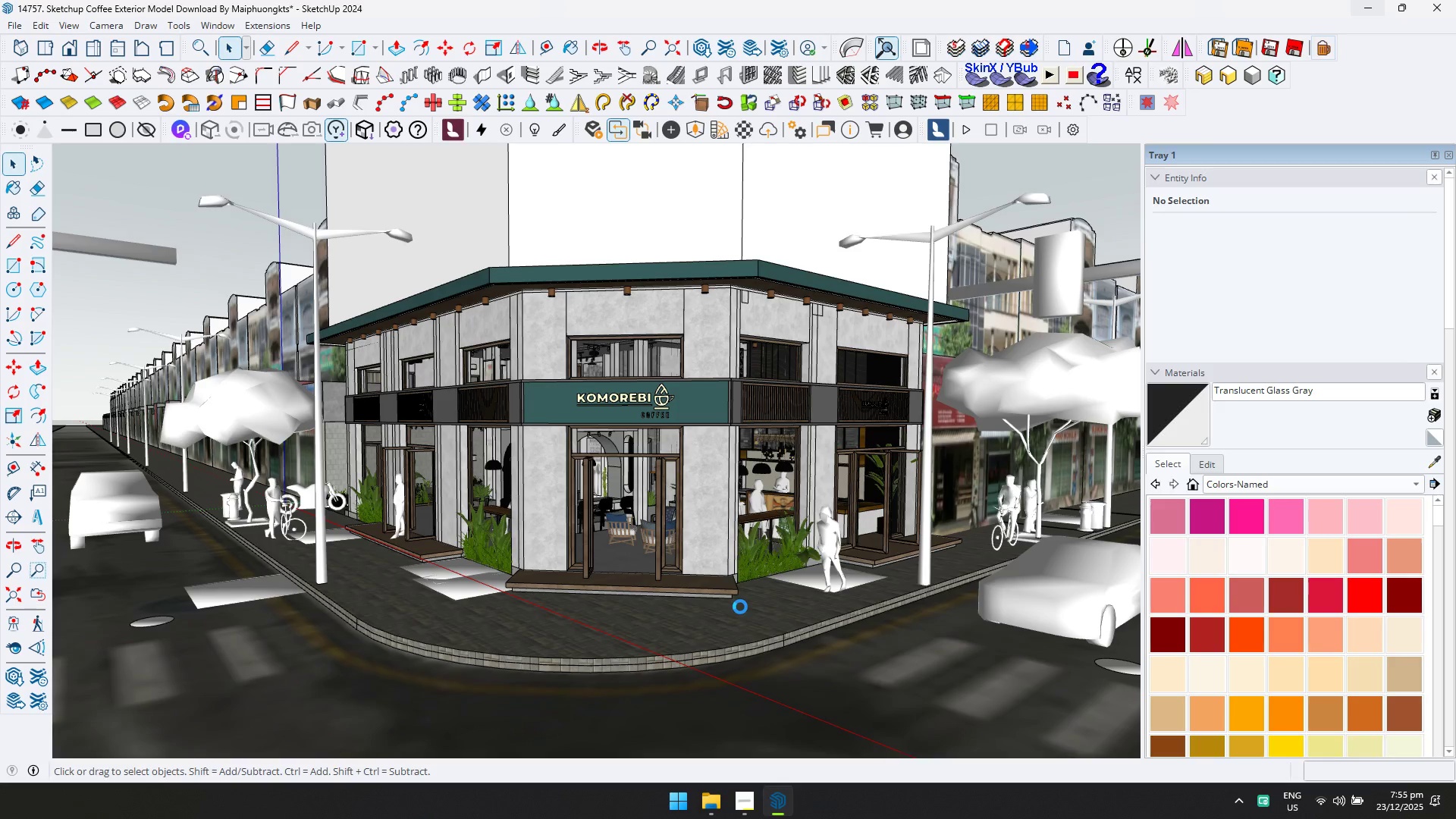 
scroll: coordinate [718, 428], scroll_direction: up, amount: 5.0
 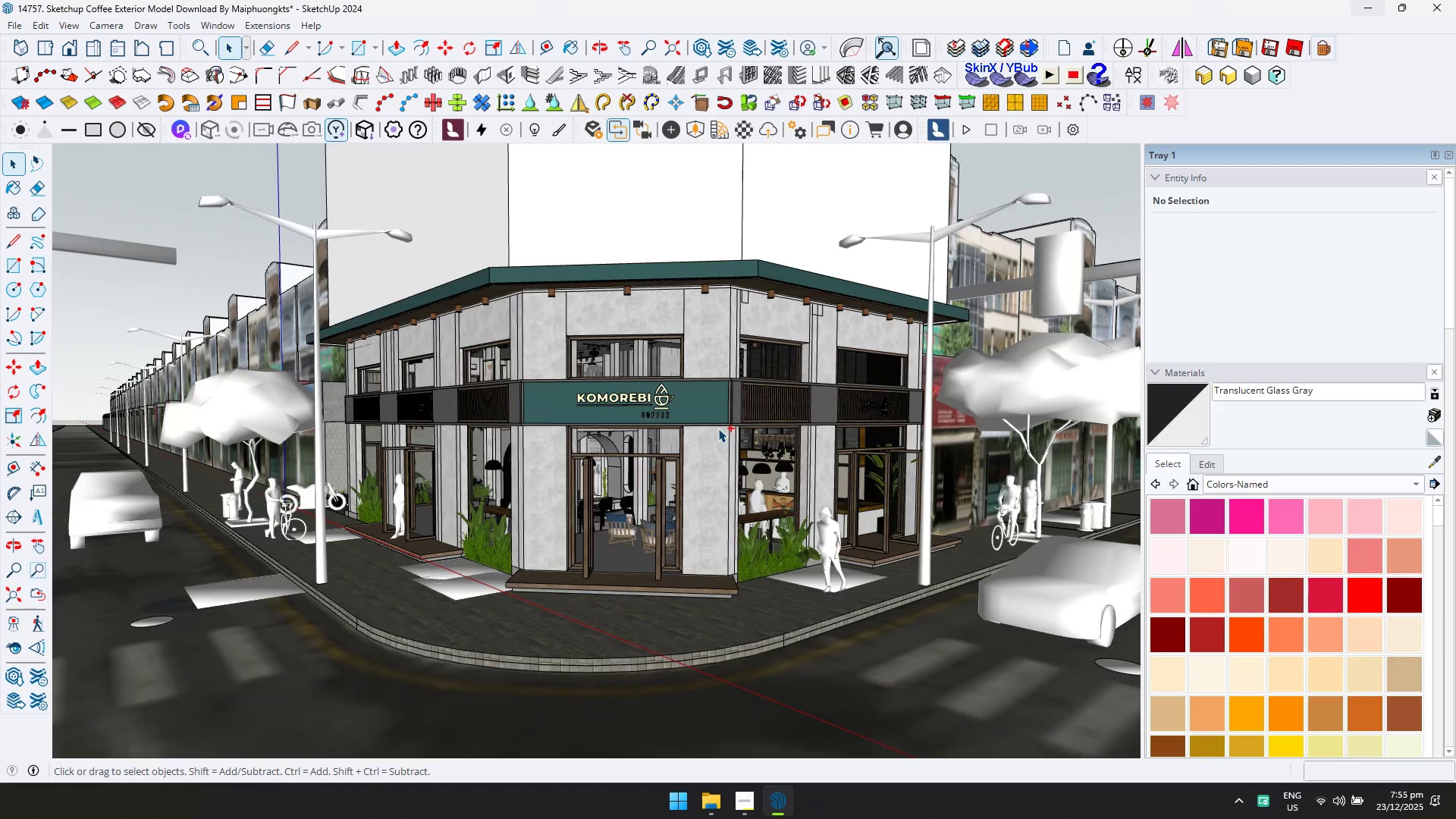 
wait(5.8)
 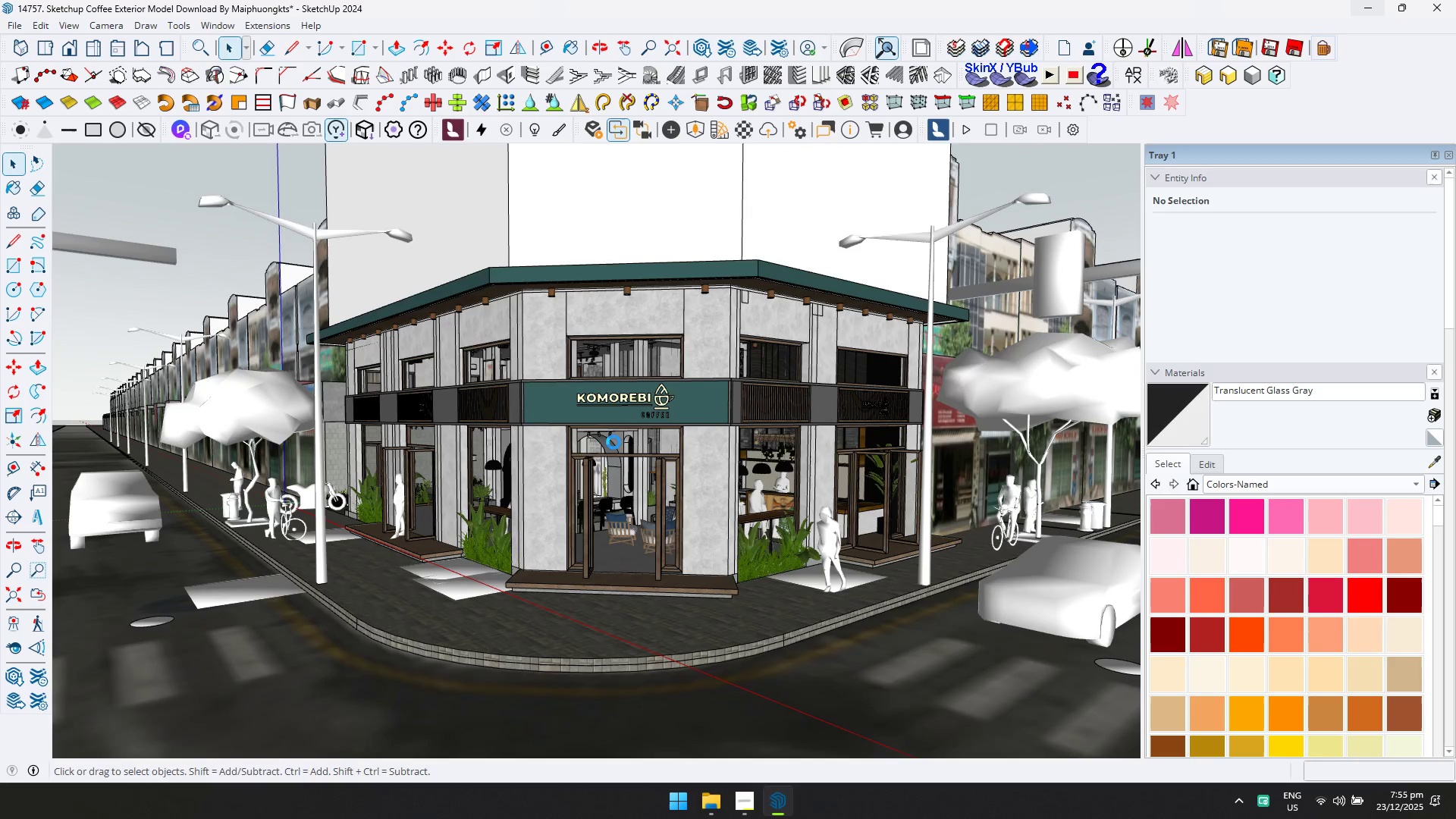 
left_click([275, 33])
 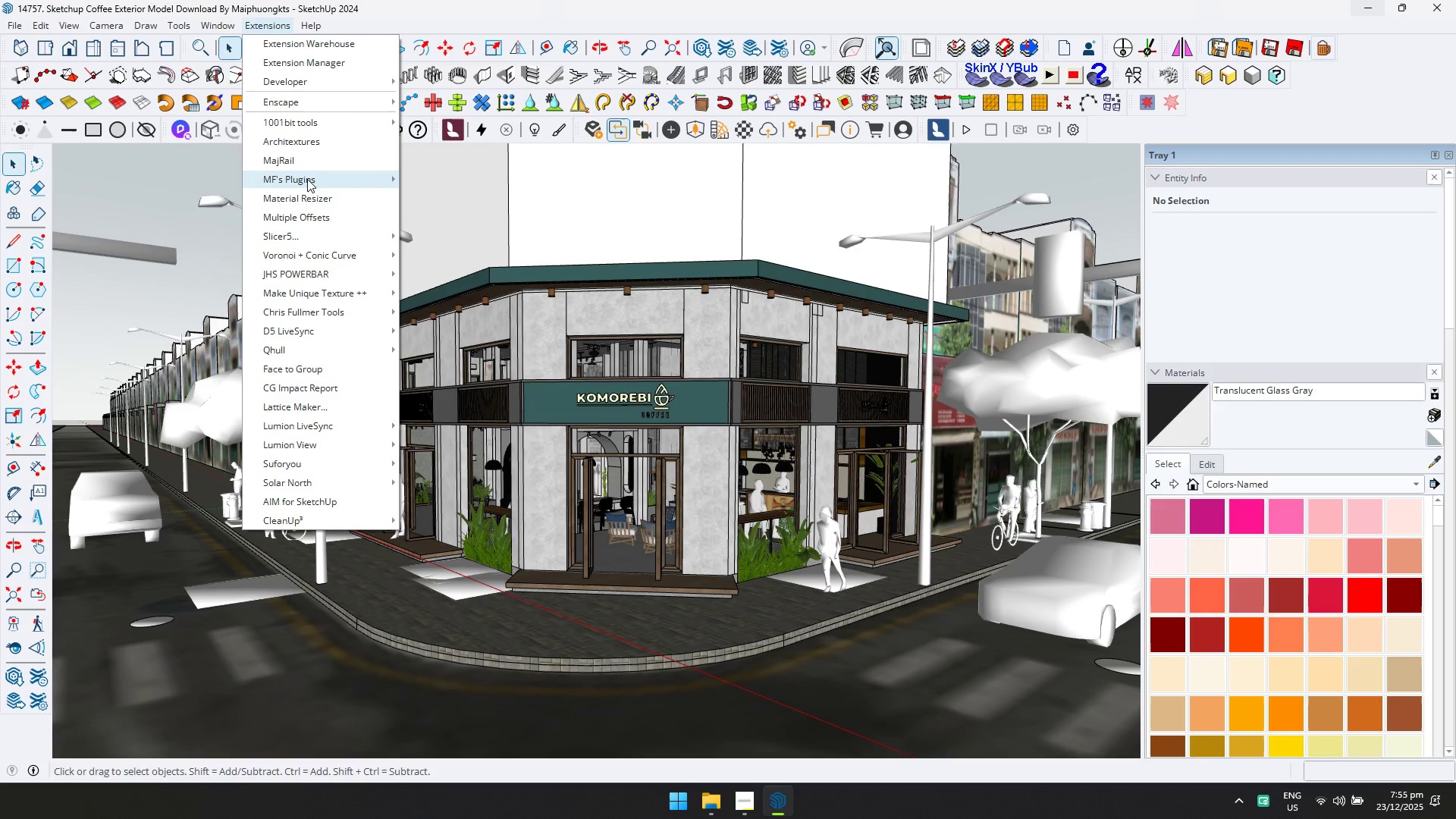 
left_click([311, 198])
 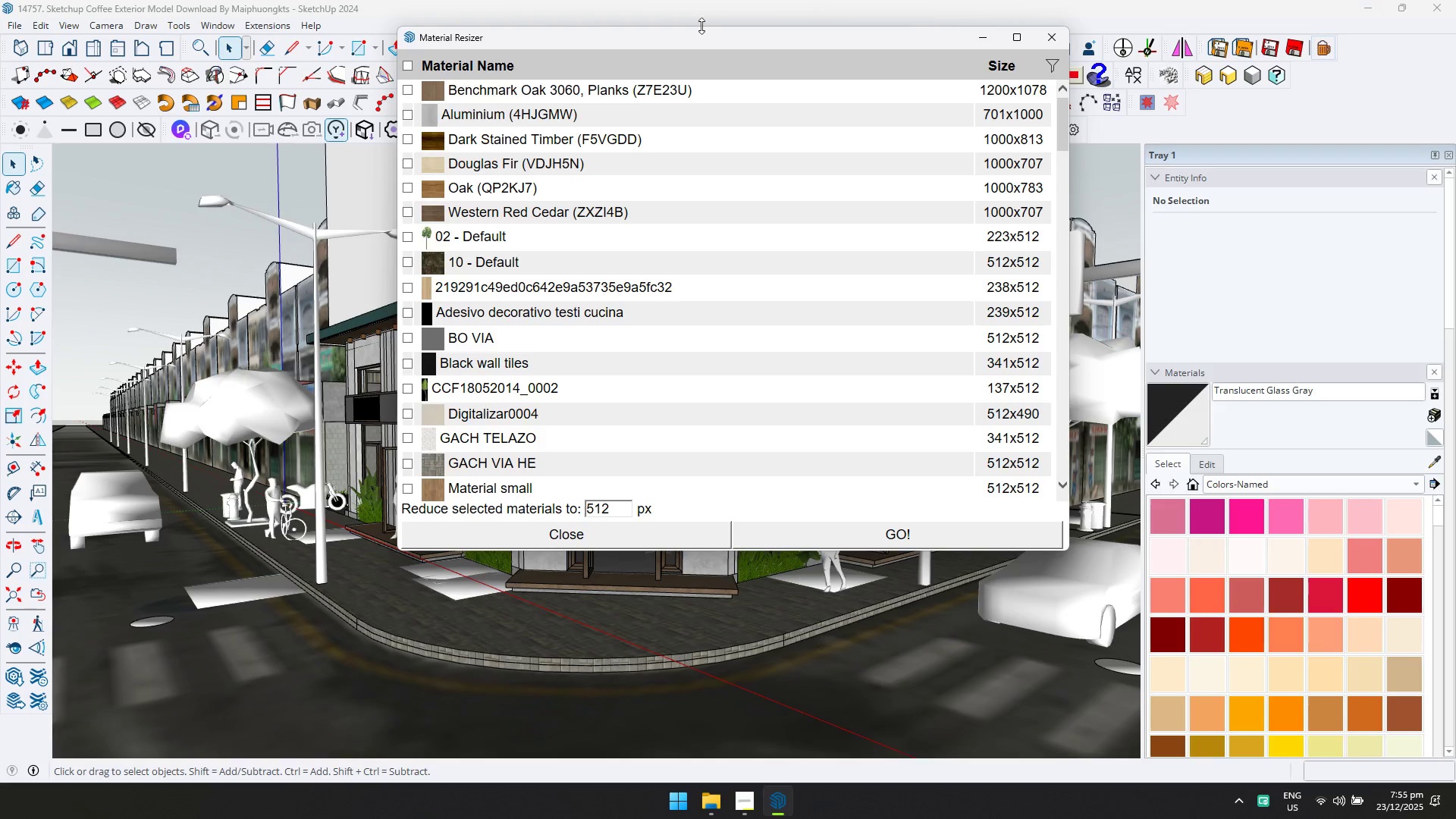 
left_click([408, 64])
 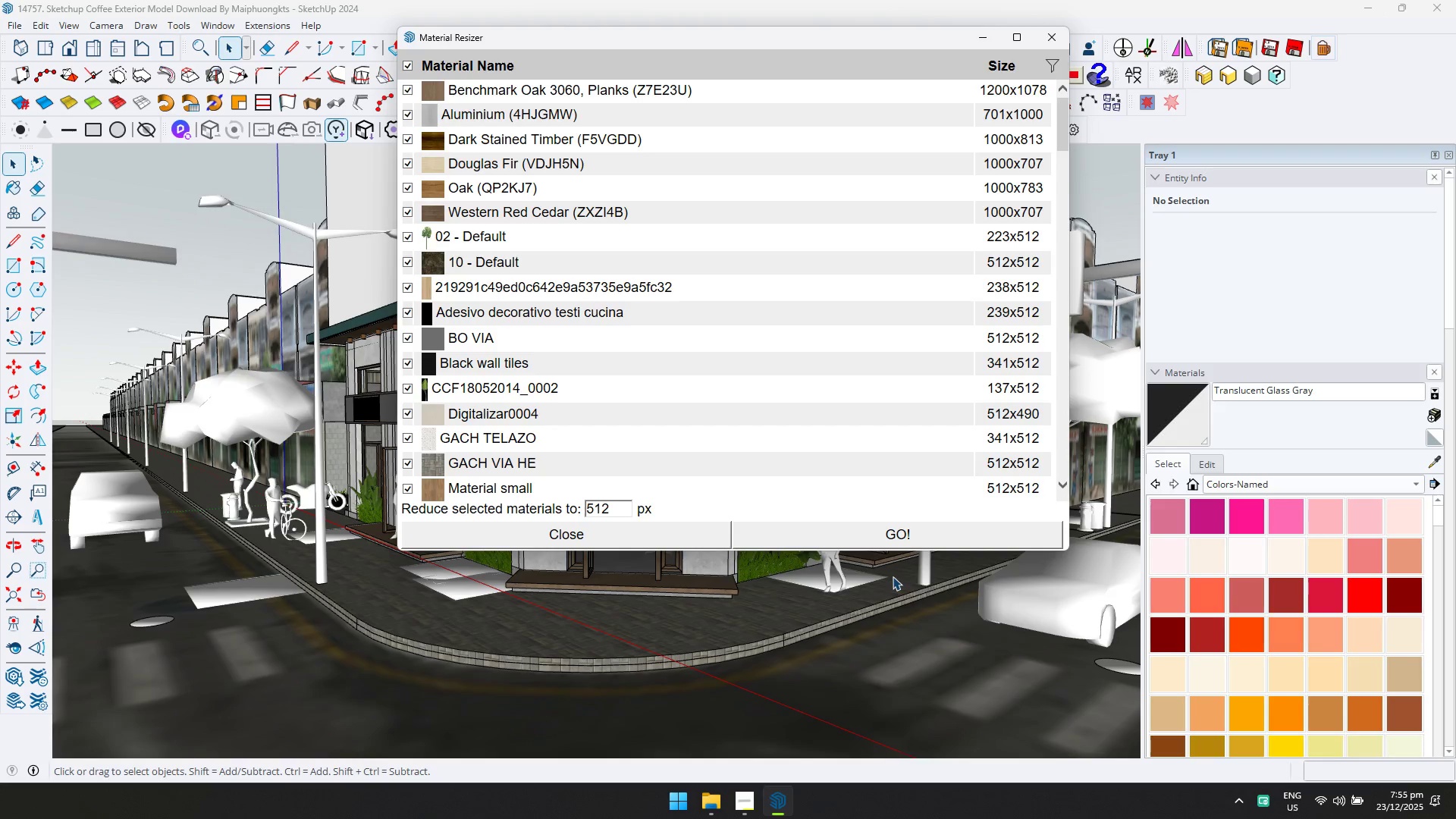 
left_click([881, 528])
 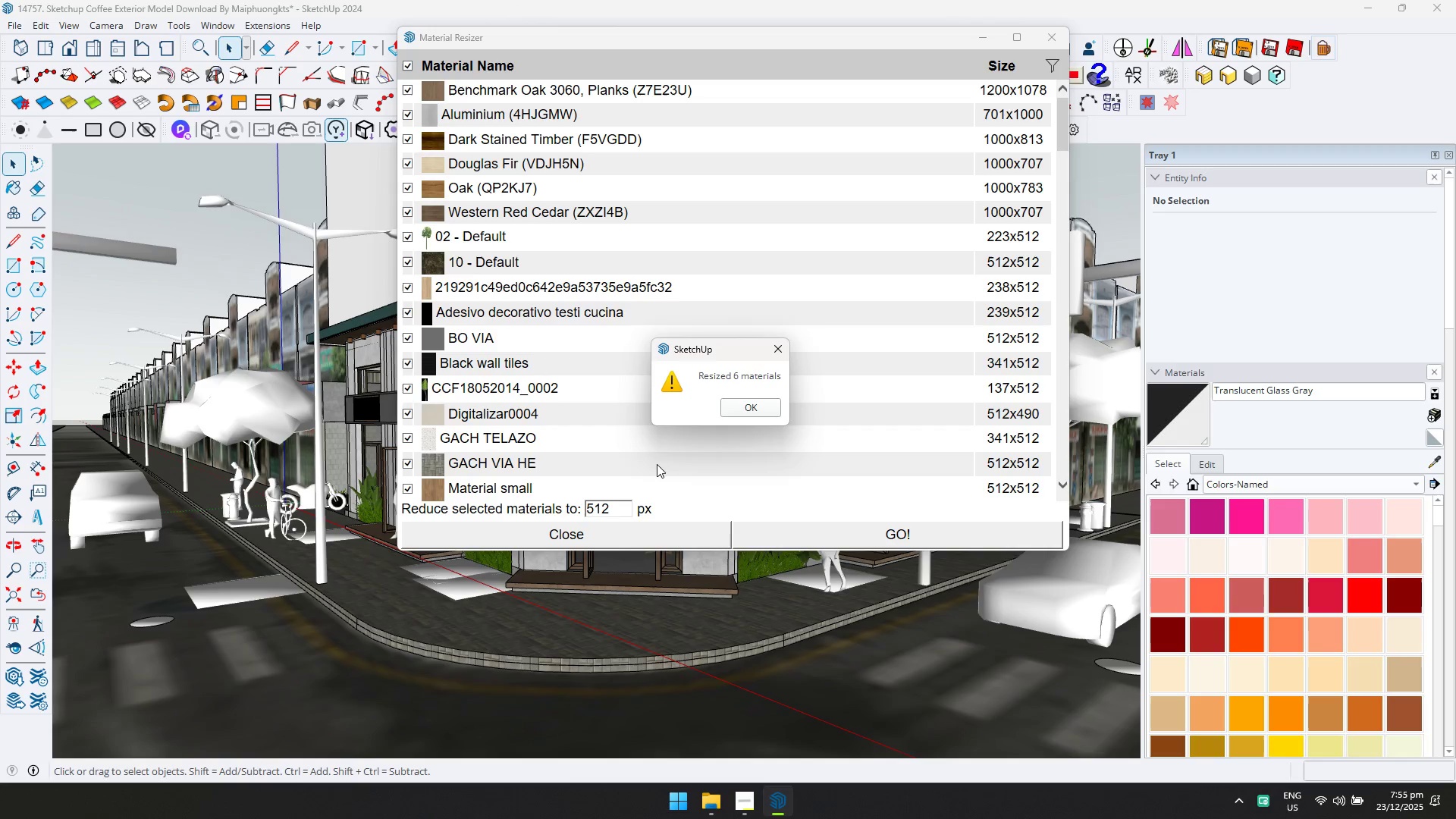 
wait(15.8)
 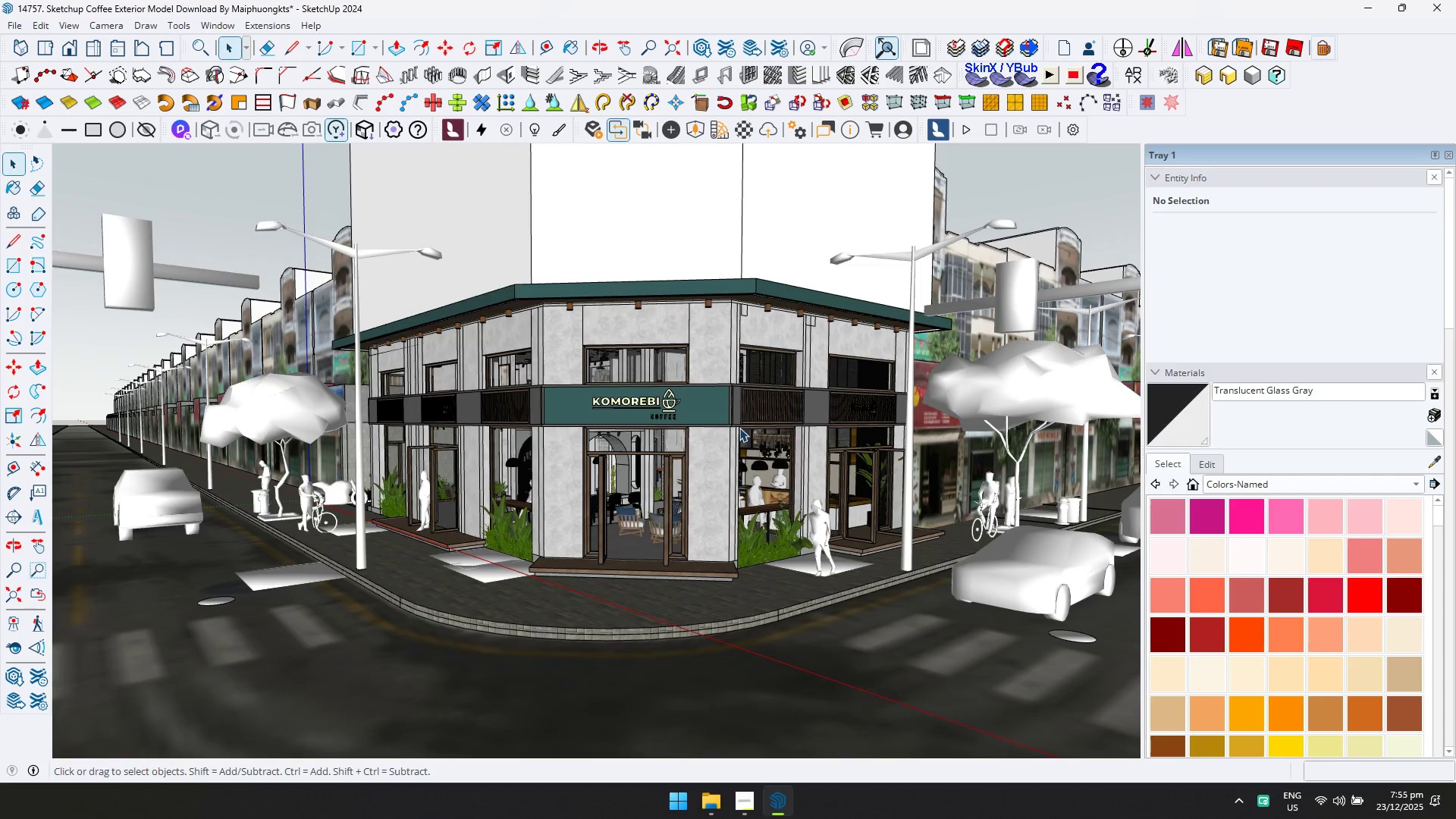 
key(Control+ControlLeft)
 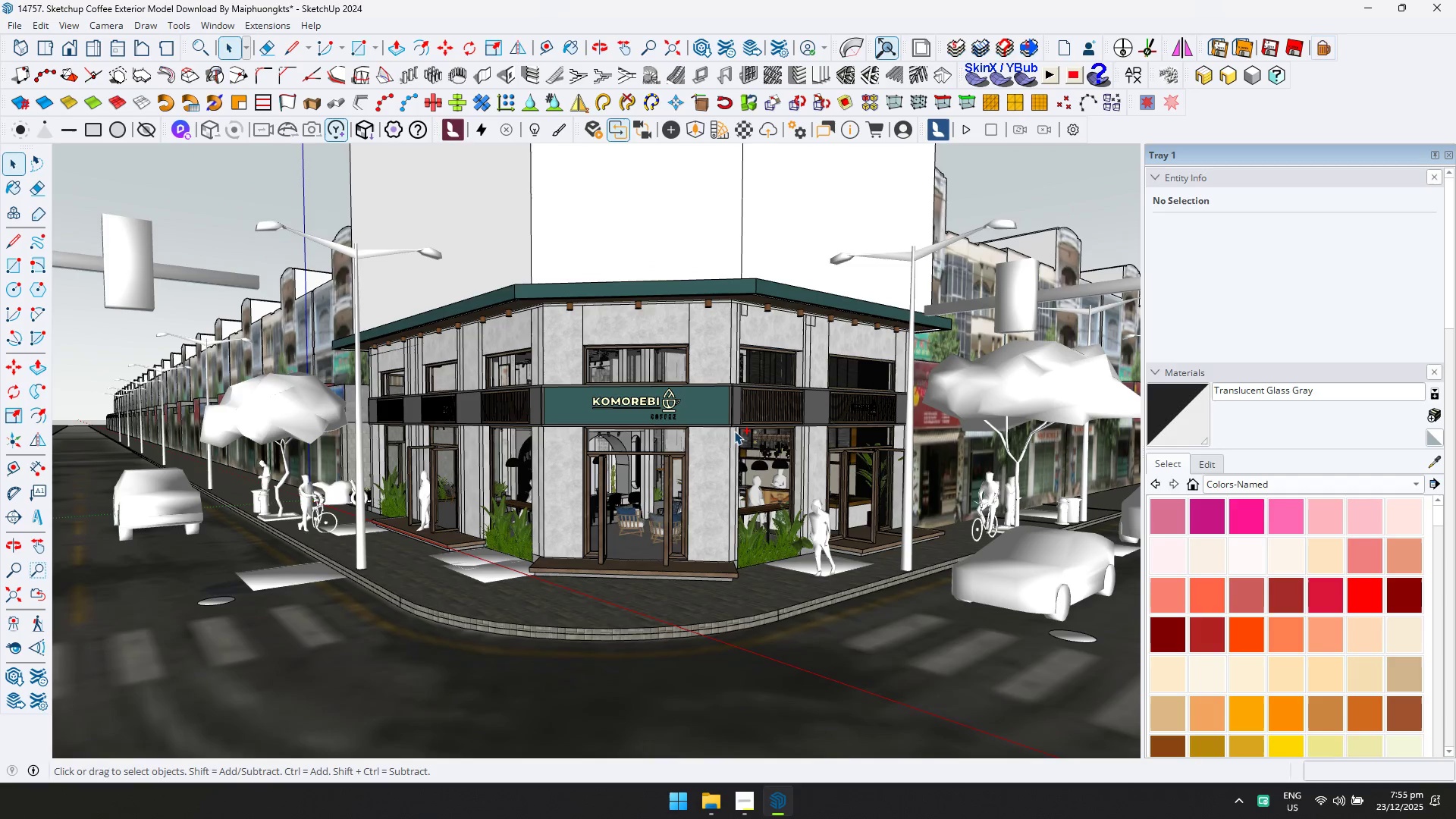 
key(Control+S)
 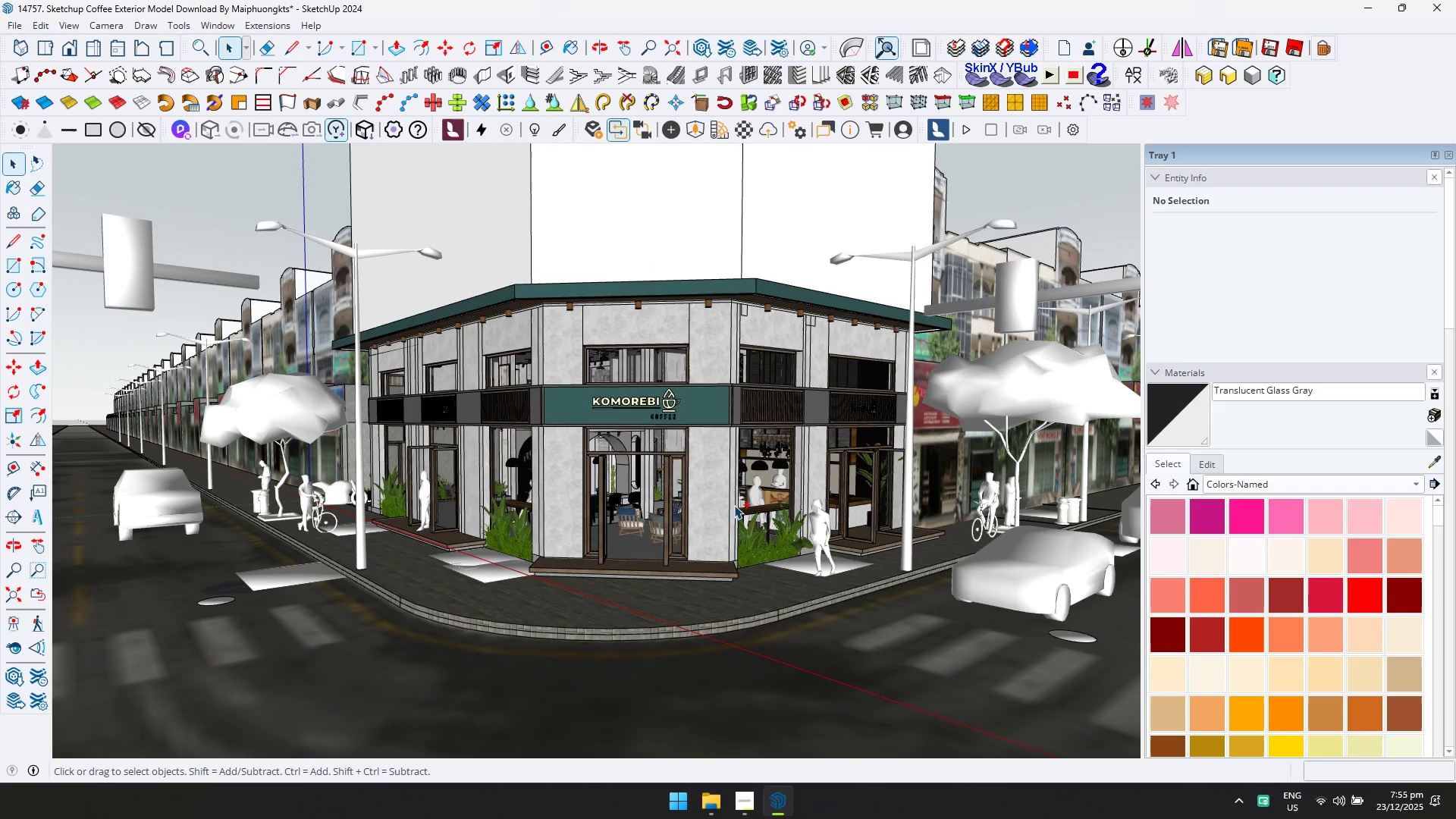 
scroll: coordinate [739, 428], scroll_direction: down, amount: 1.0
 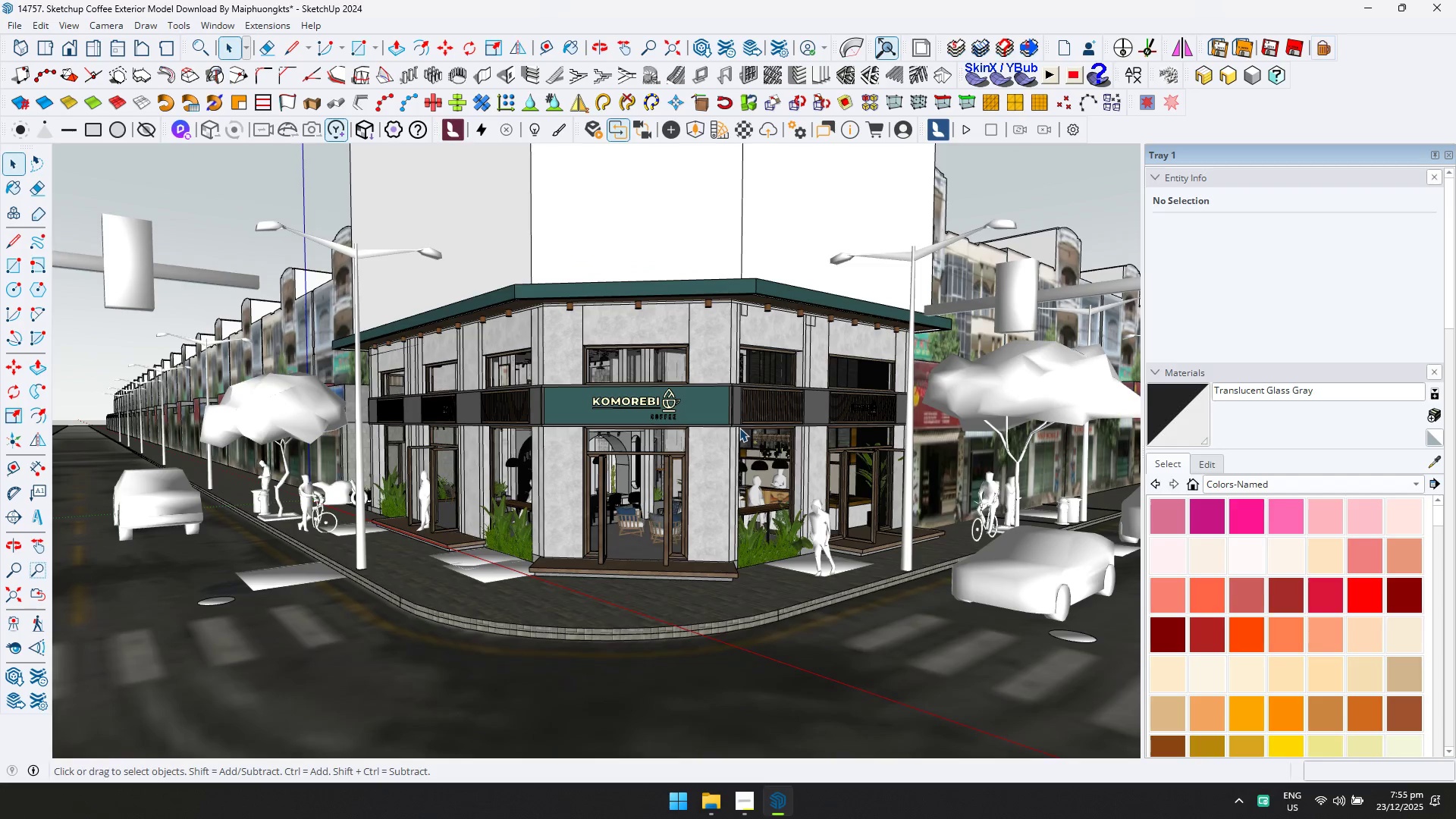 
wait(5.92)
 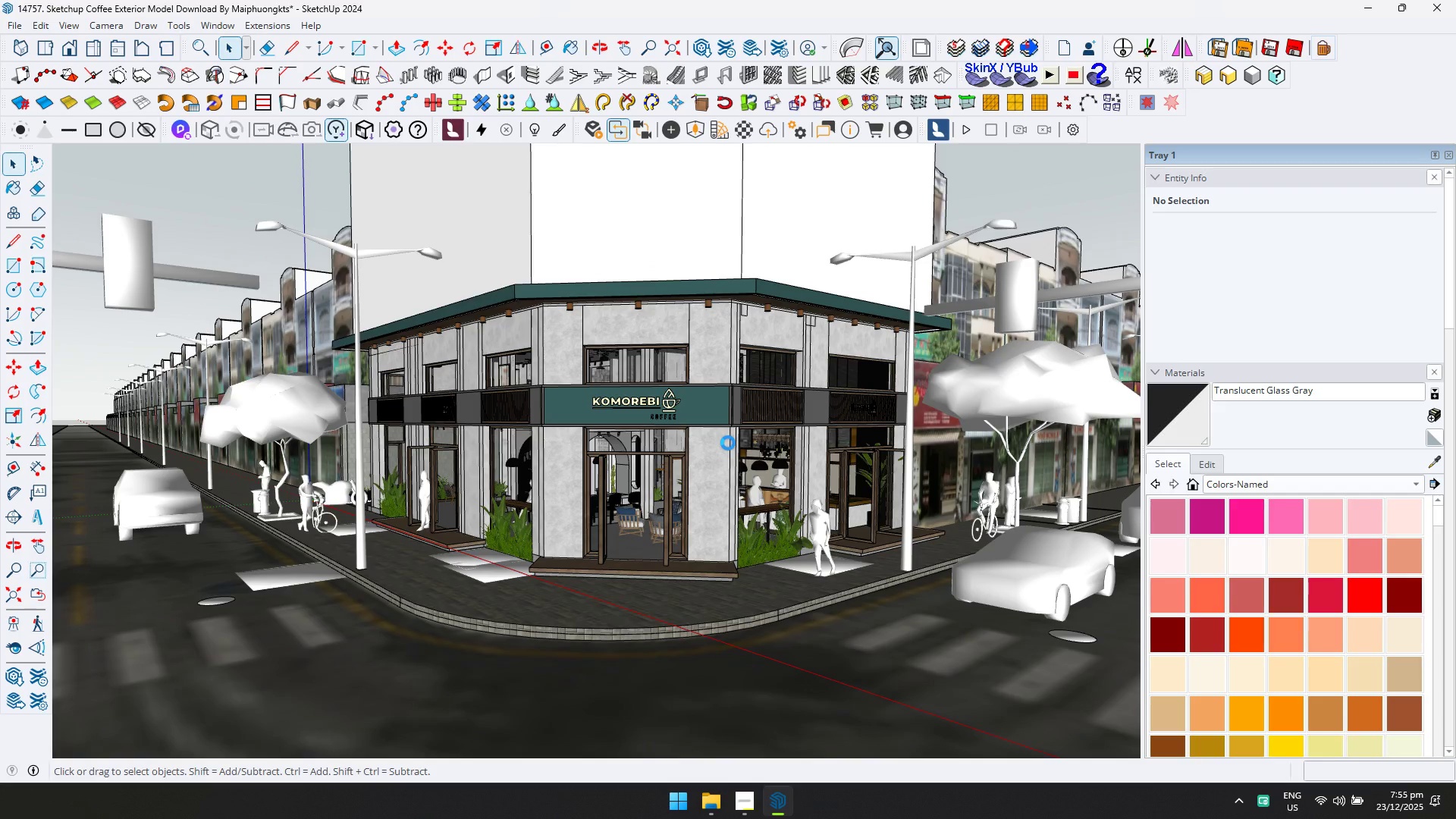 
scroll: coordinate [734, 505], scroll_direction: down, amount: 2.0
 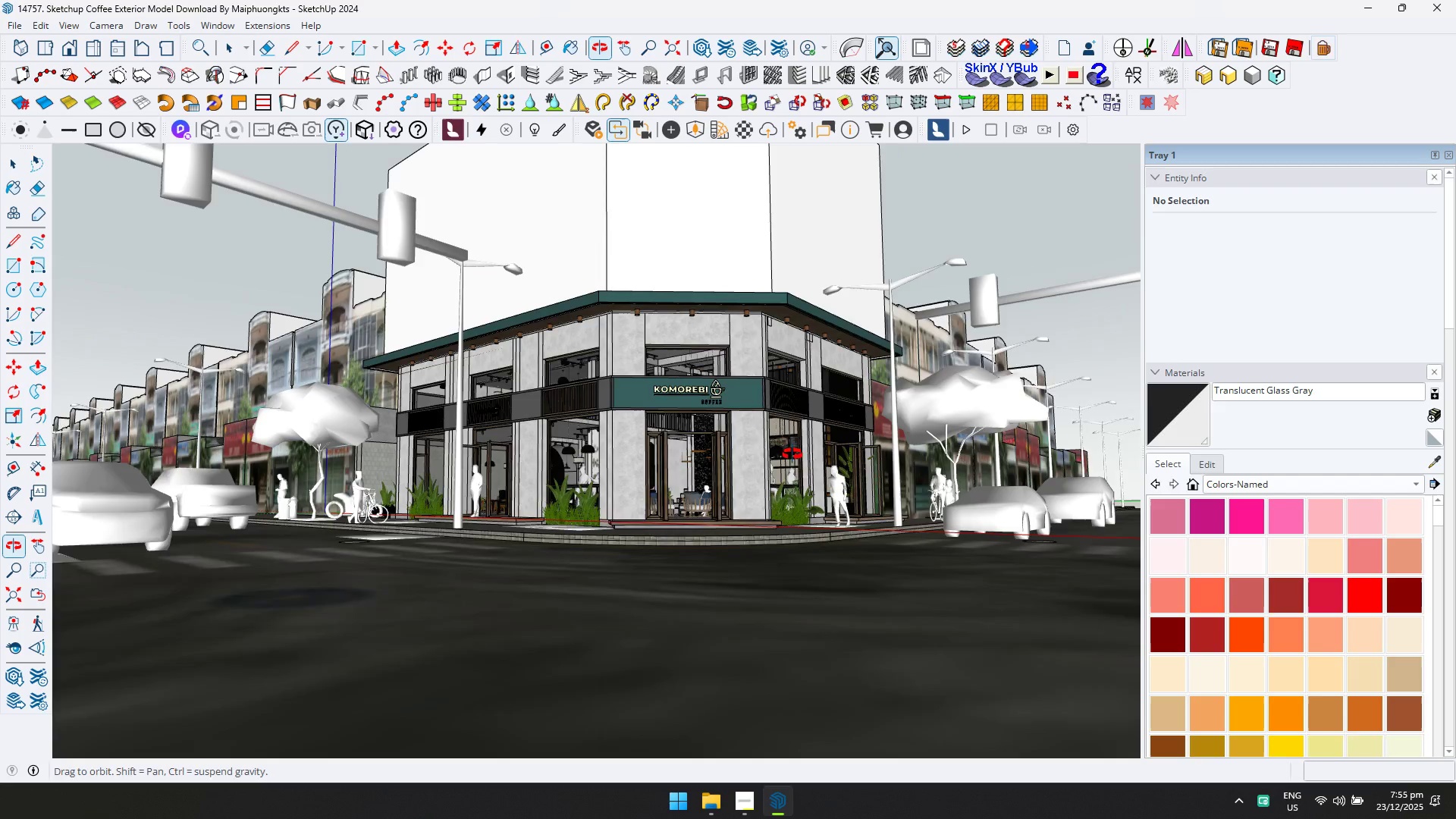 
hold_key(key=ShiftLeft, duration=0.45)
 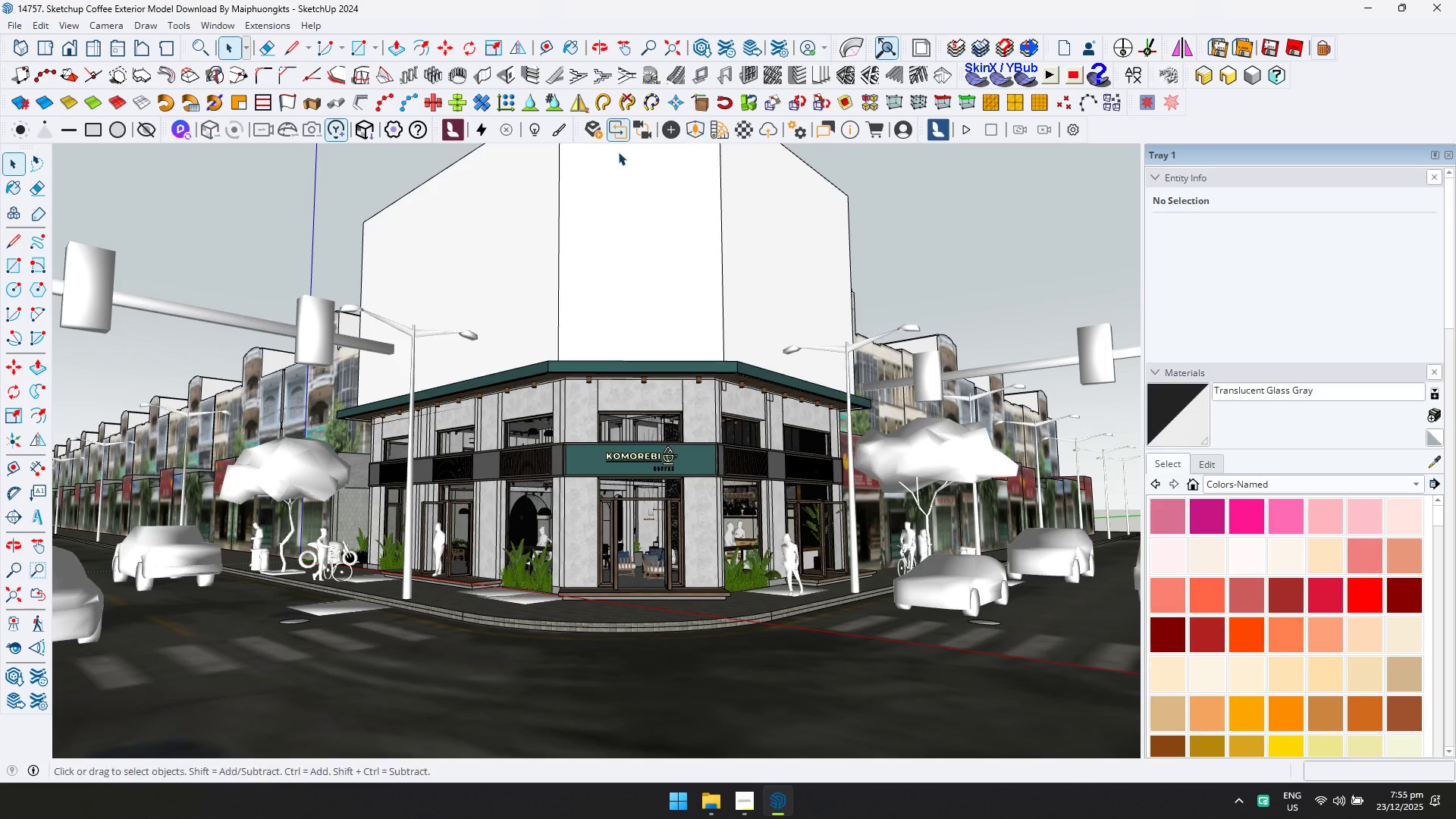 
left_click([267, 28])
 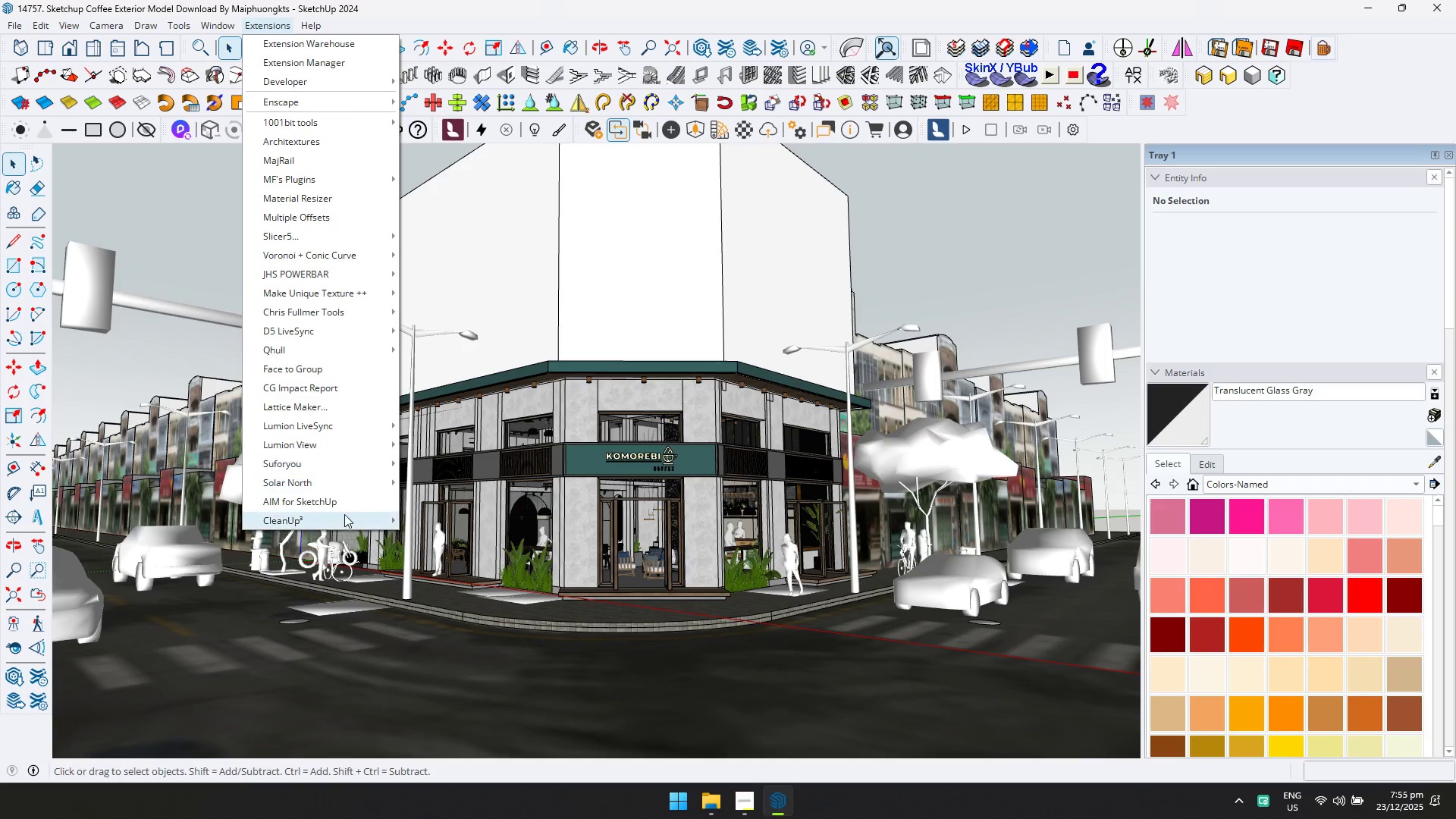 
left_click([344, 516])
 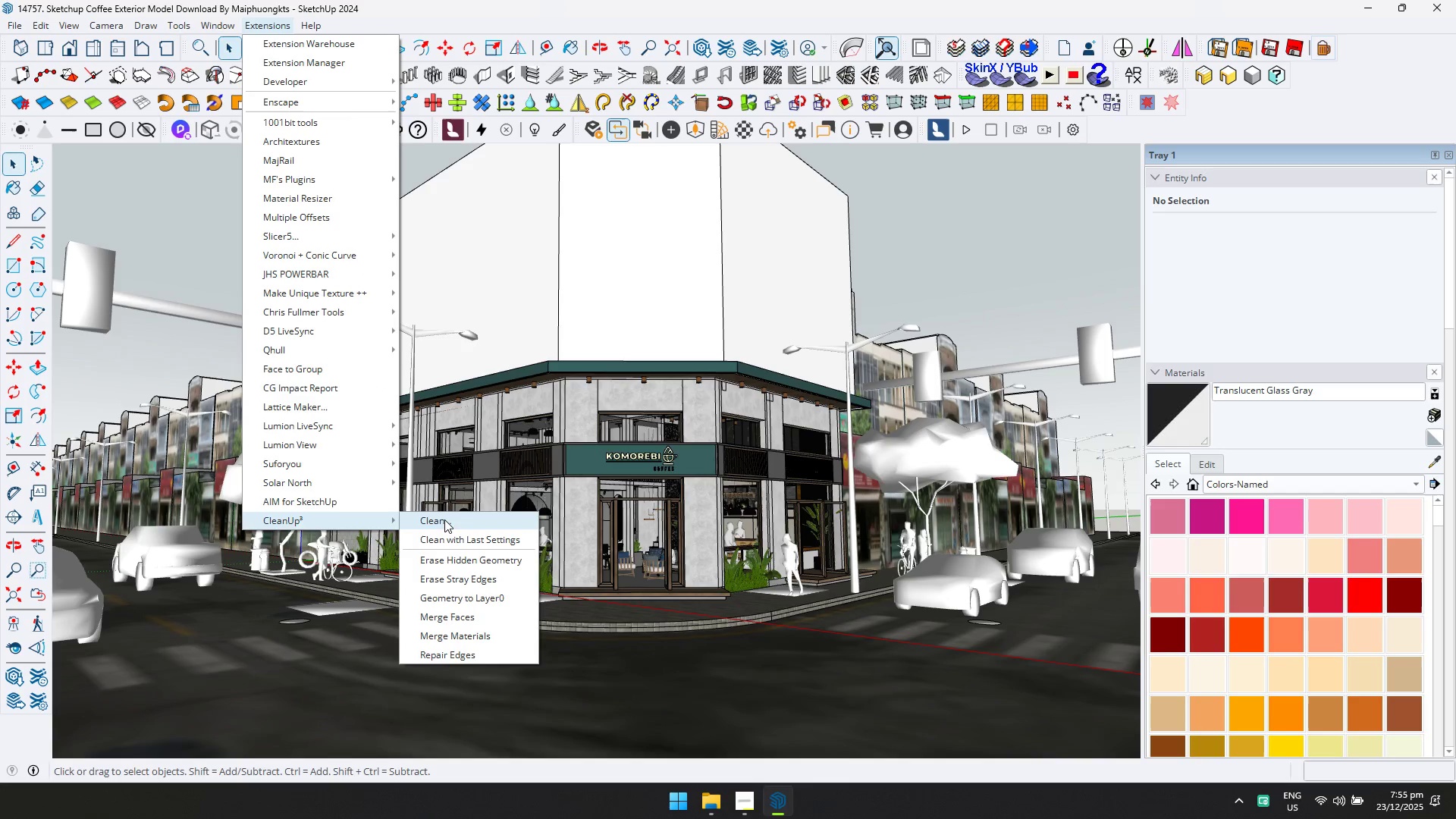 
left_click([444, 519])
 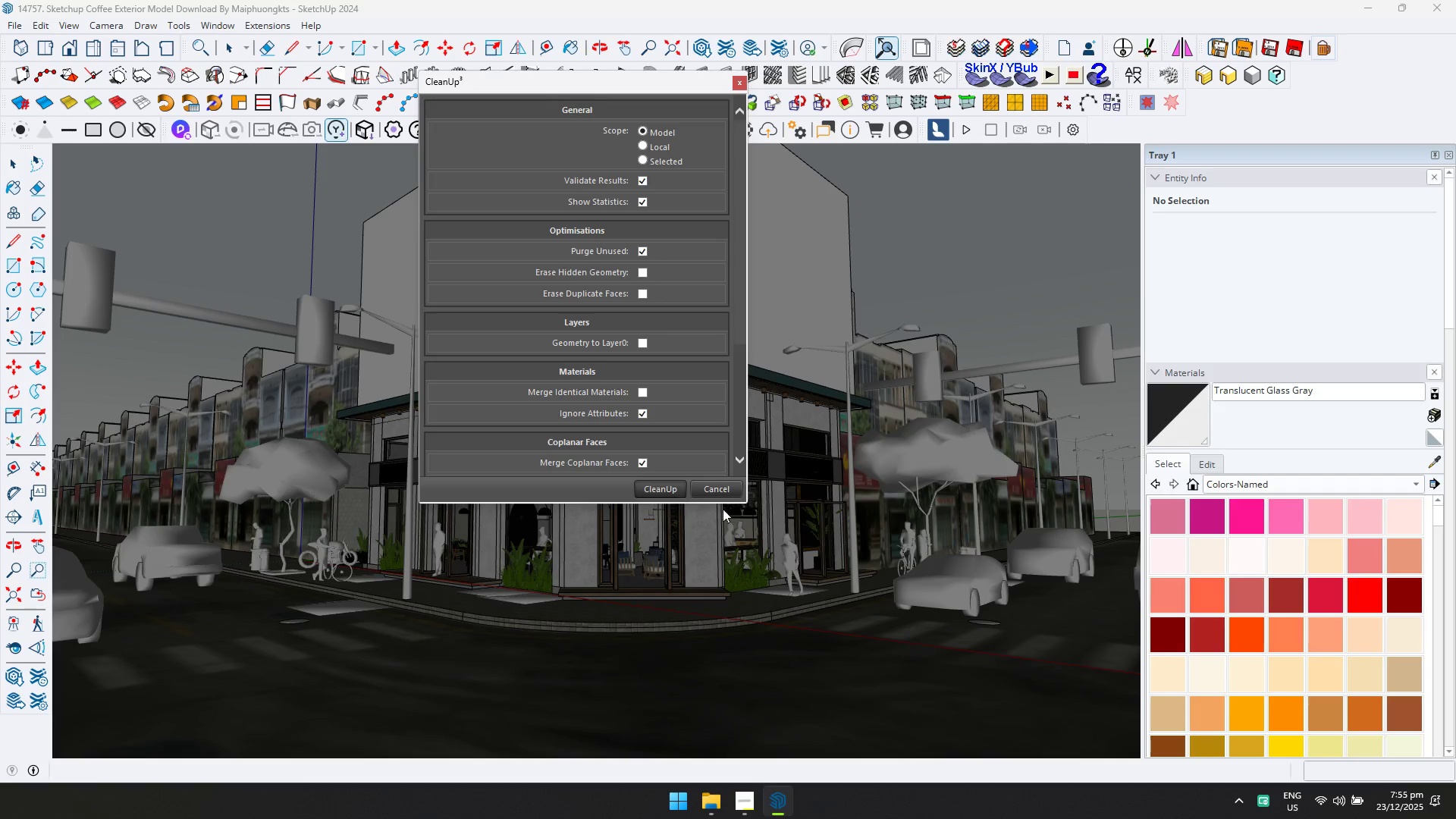 
hold_key(key=AltLeft, duration=0.97)